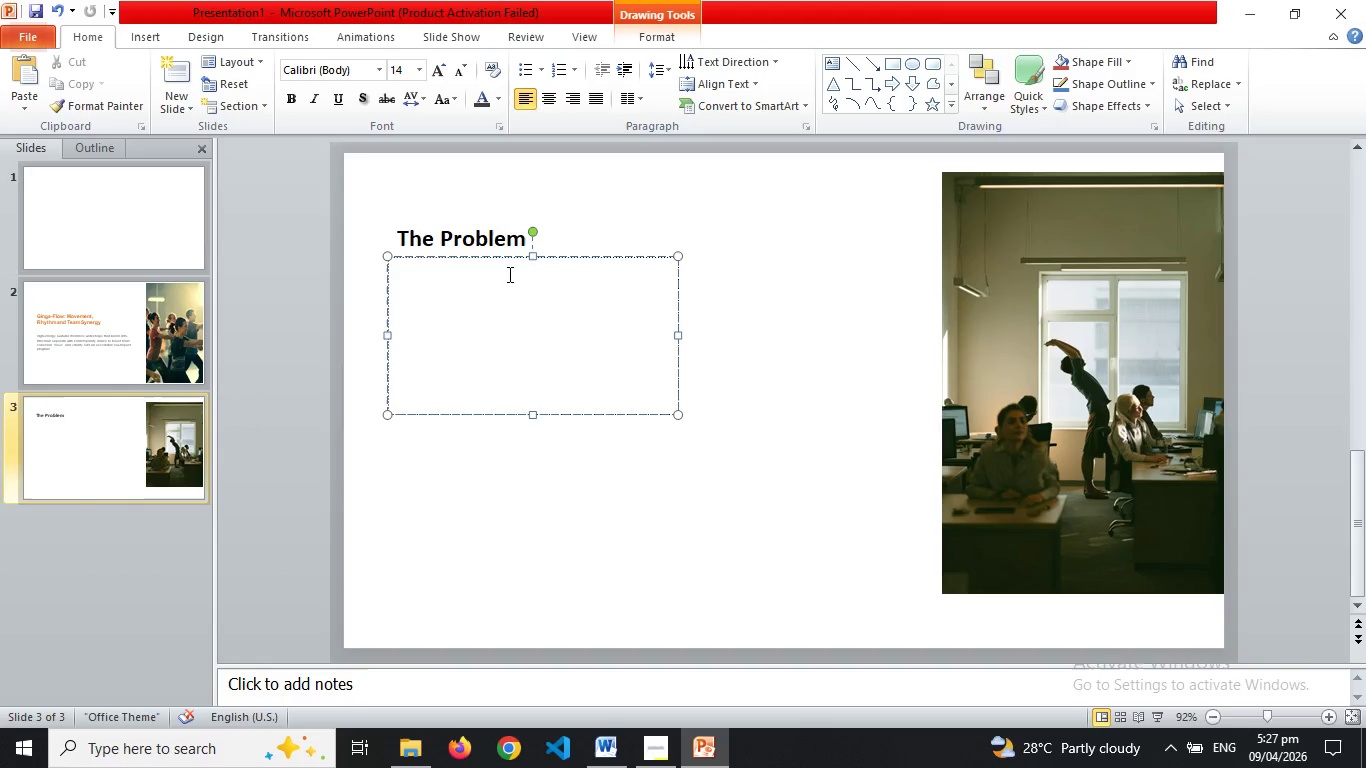 
type(Sedentary)
 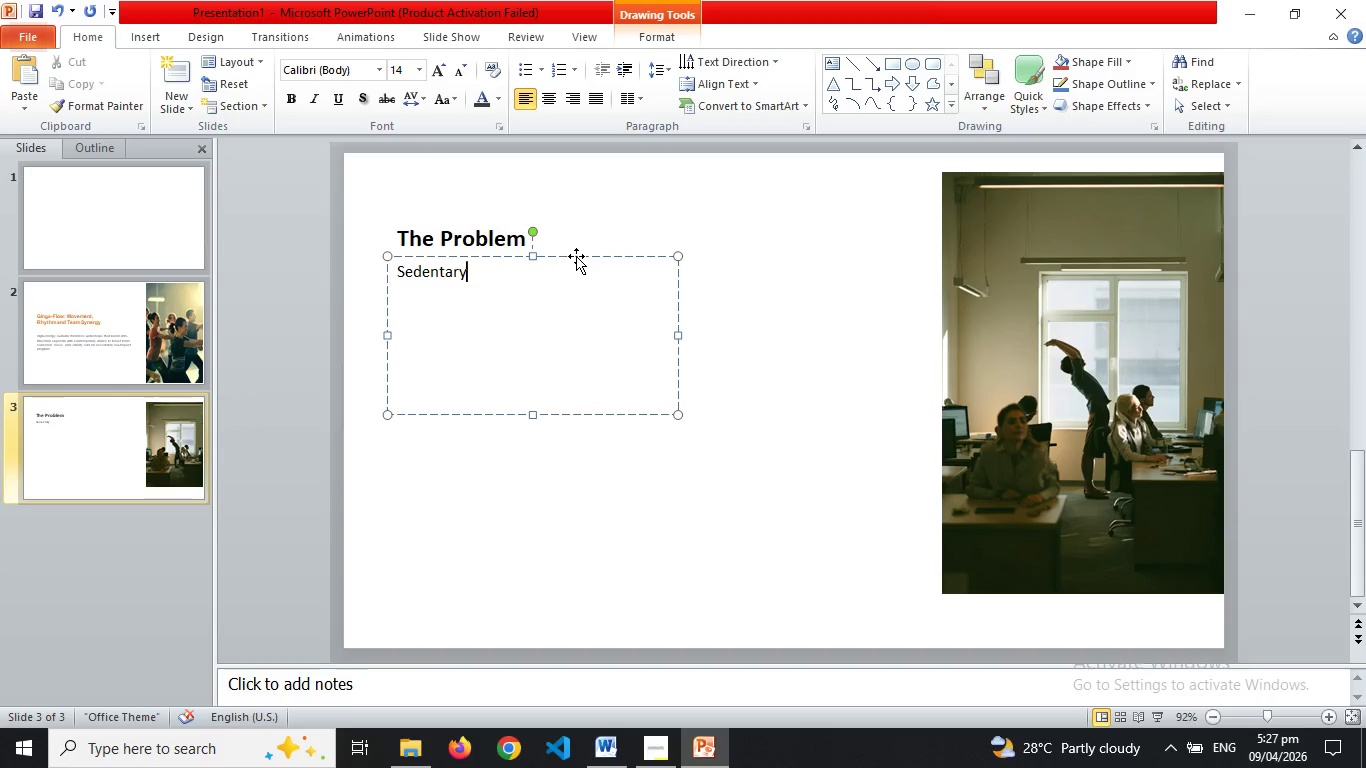 
right_click([576, 256])
 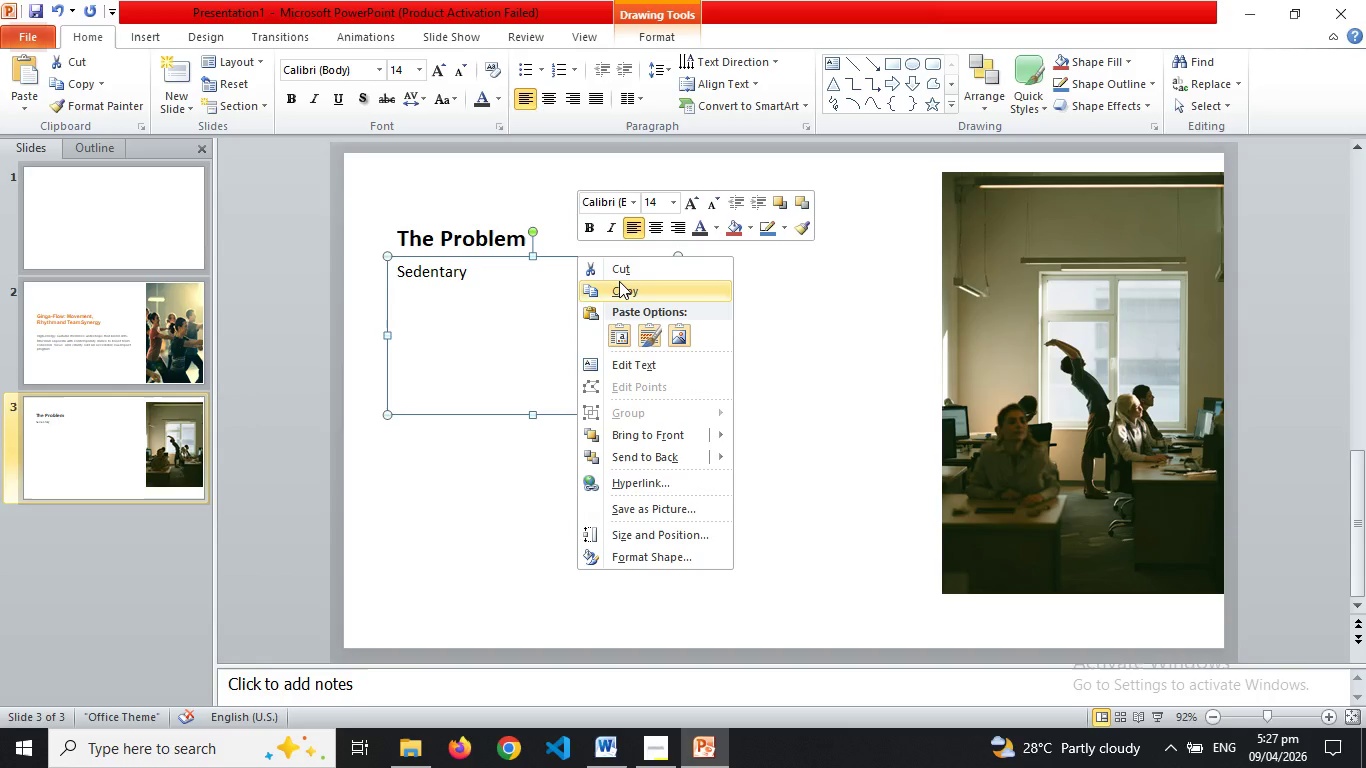 
left_click([619, 281])
 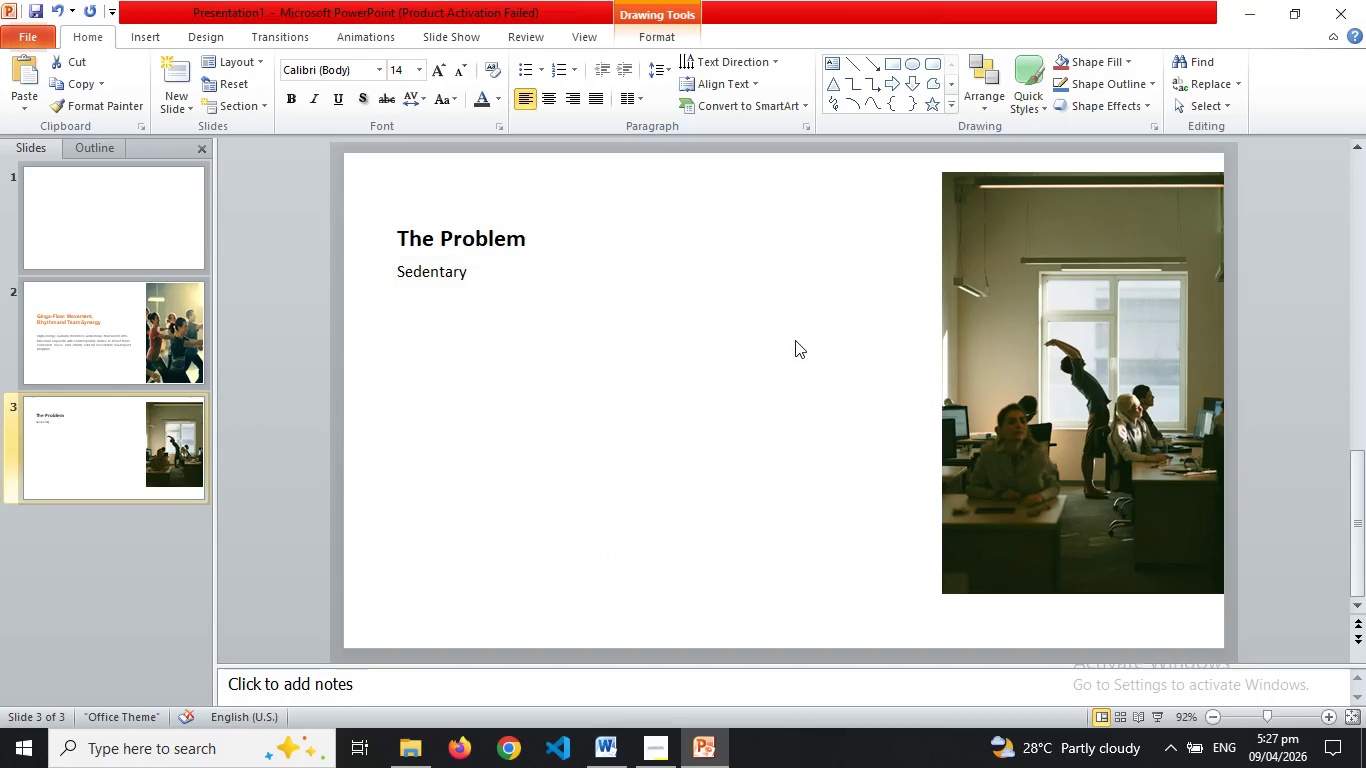 
left_click([795, 340])
 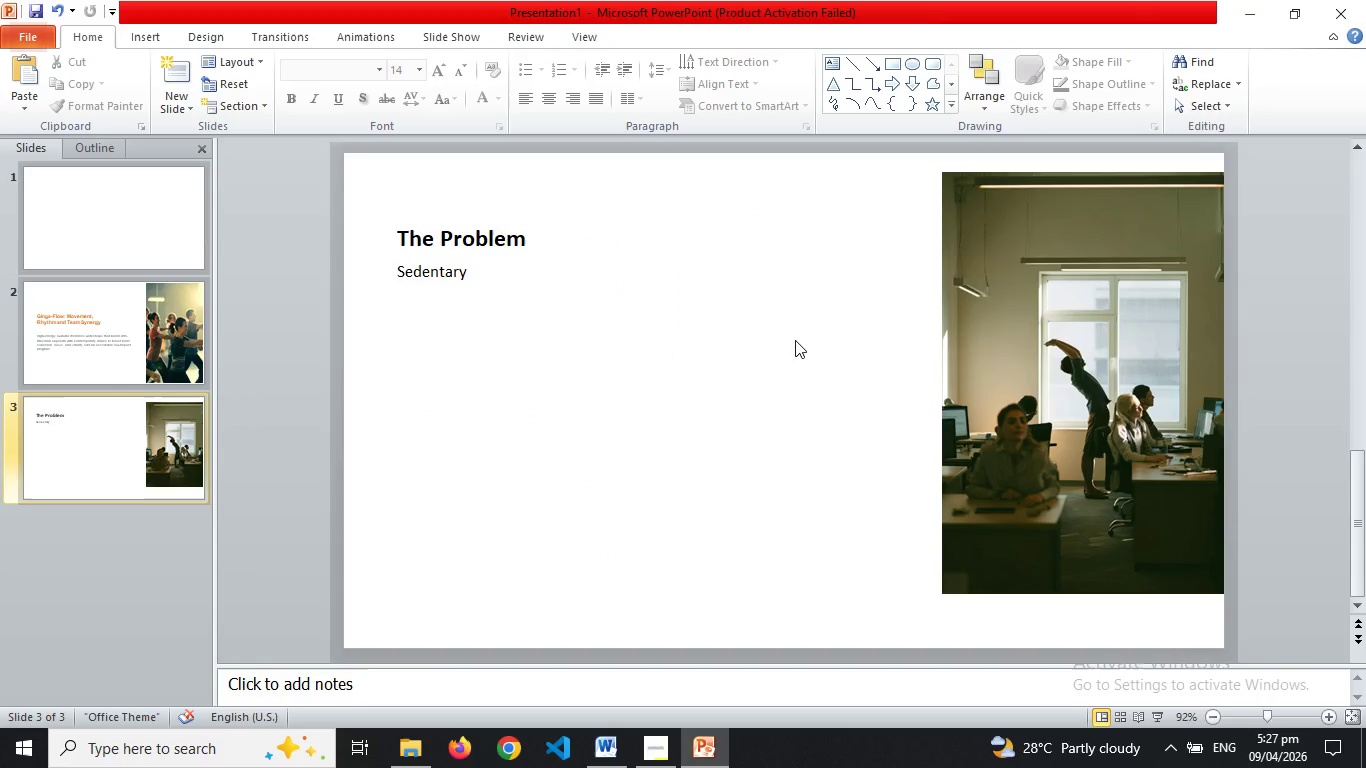 
key(Control+V)
 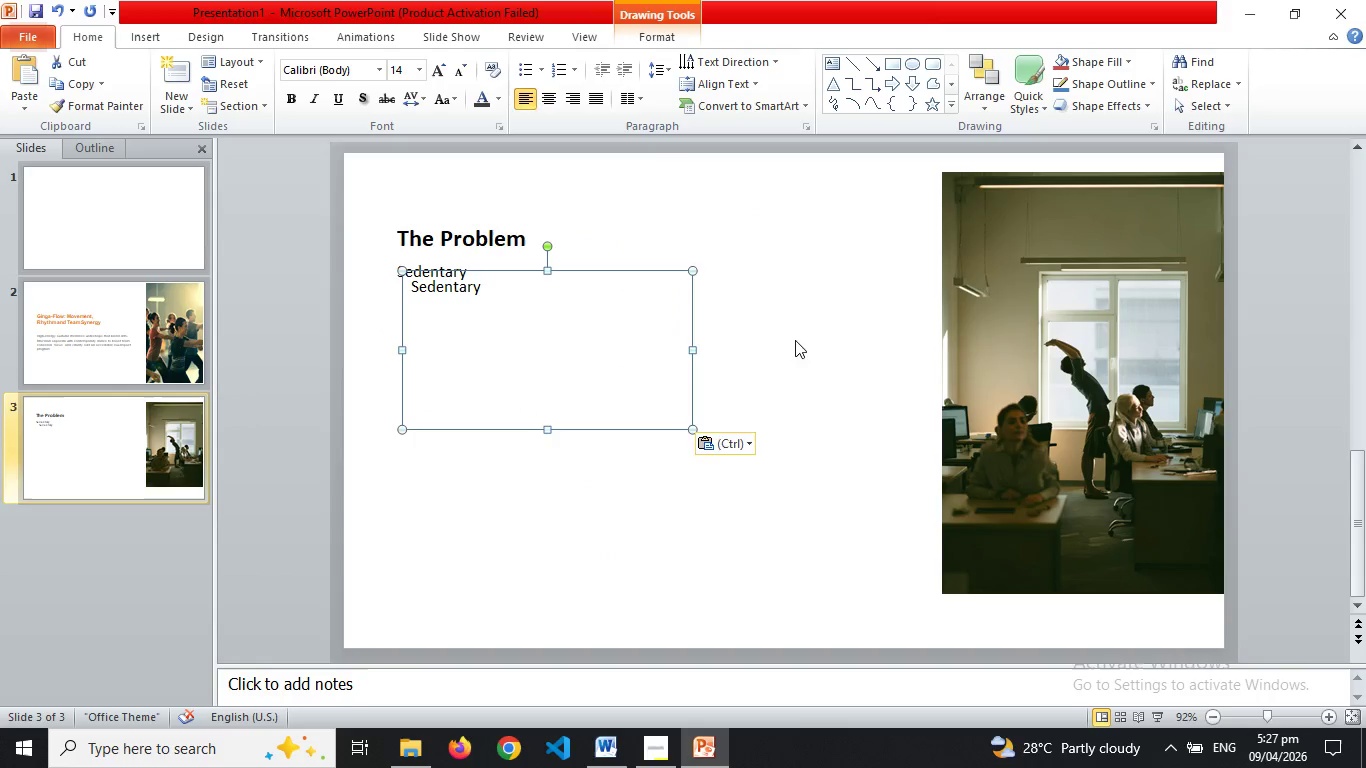 
key(Control+V)
 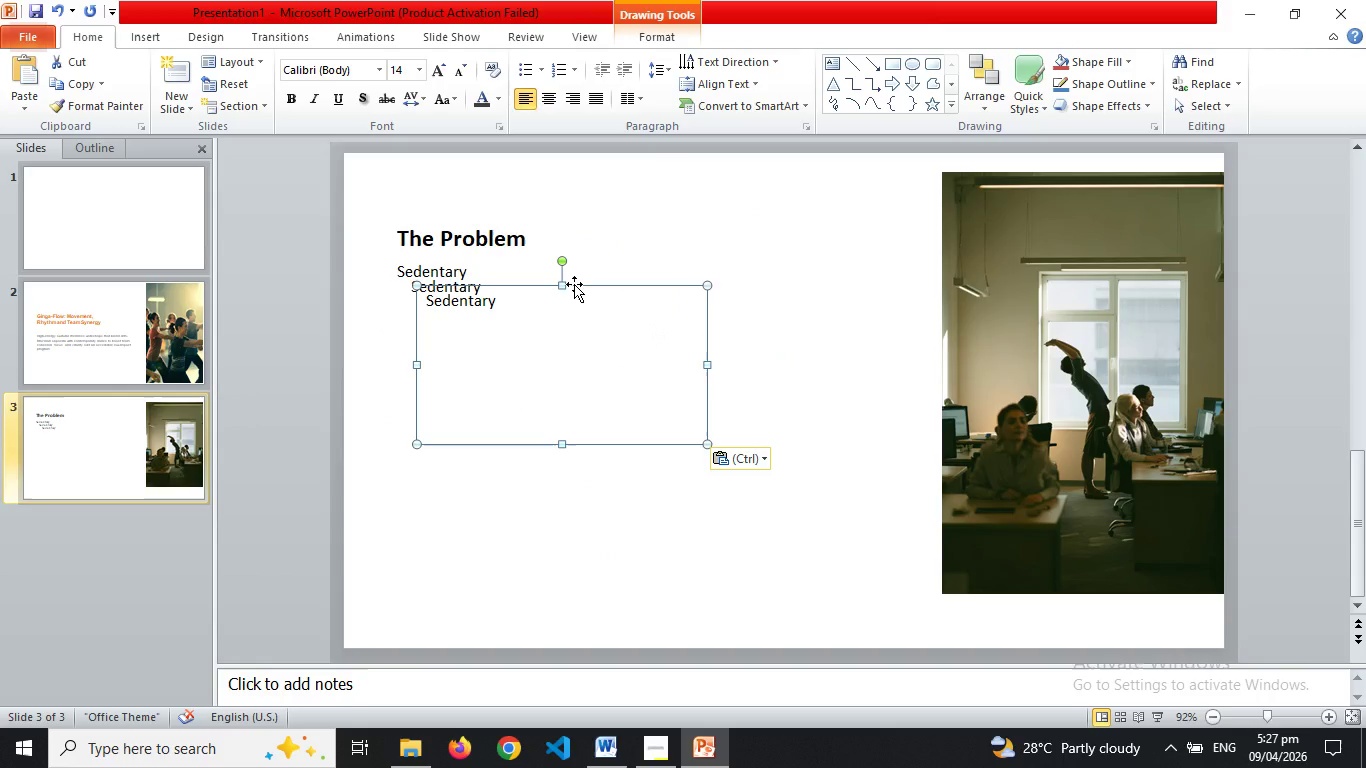 
left_click_drag(start_coordinate=[574, 284], to_coordinate=[562, 451])
 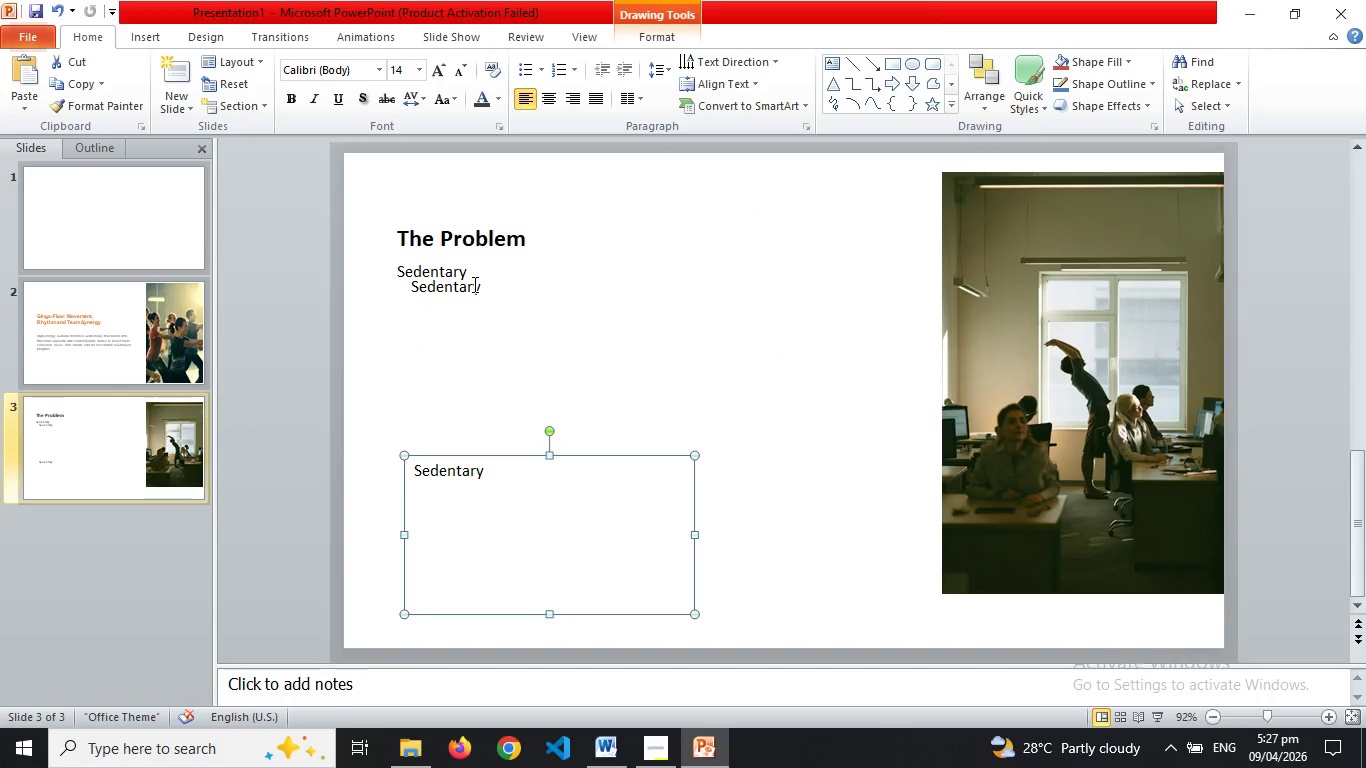 
left_click([473, 284])
 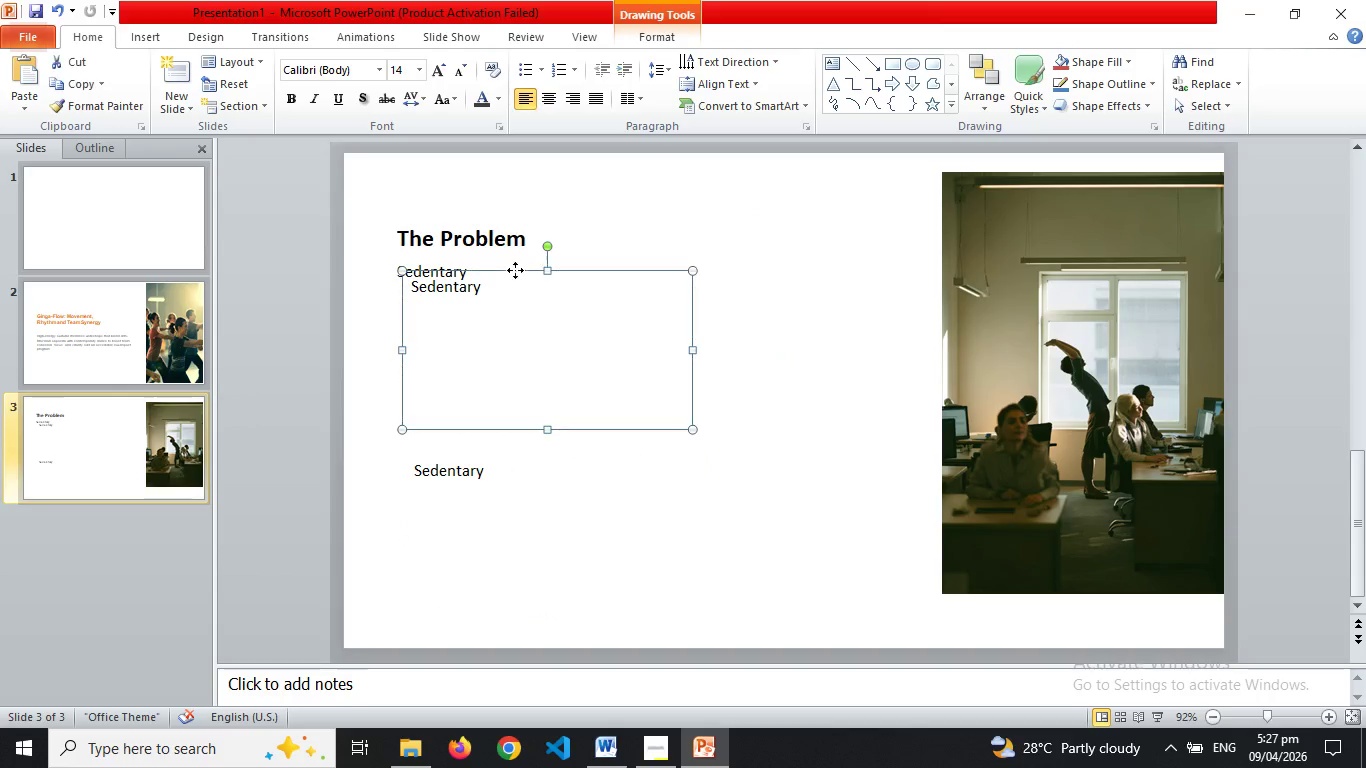 
left_click_drag(start_coordinate=[515, 270], to_coordinate=[772, 268])
 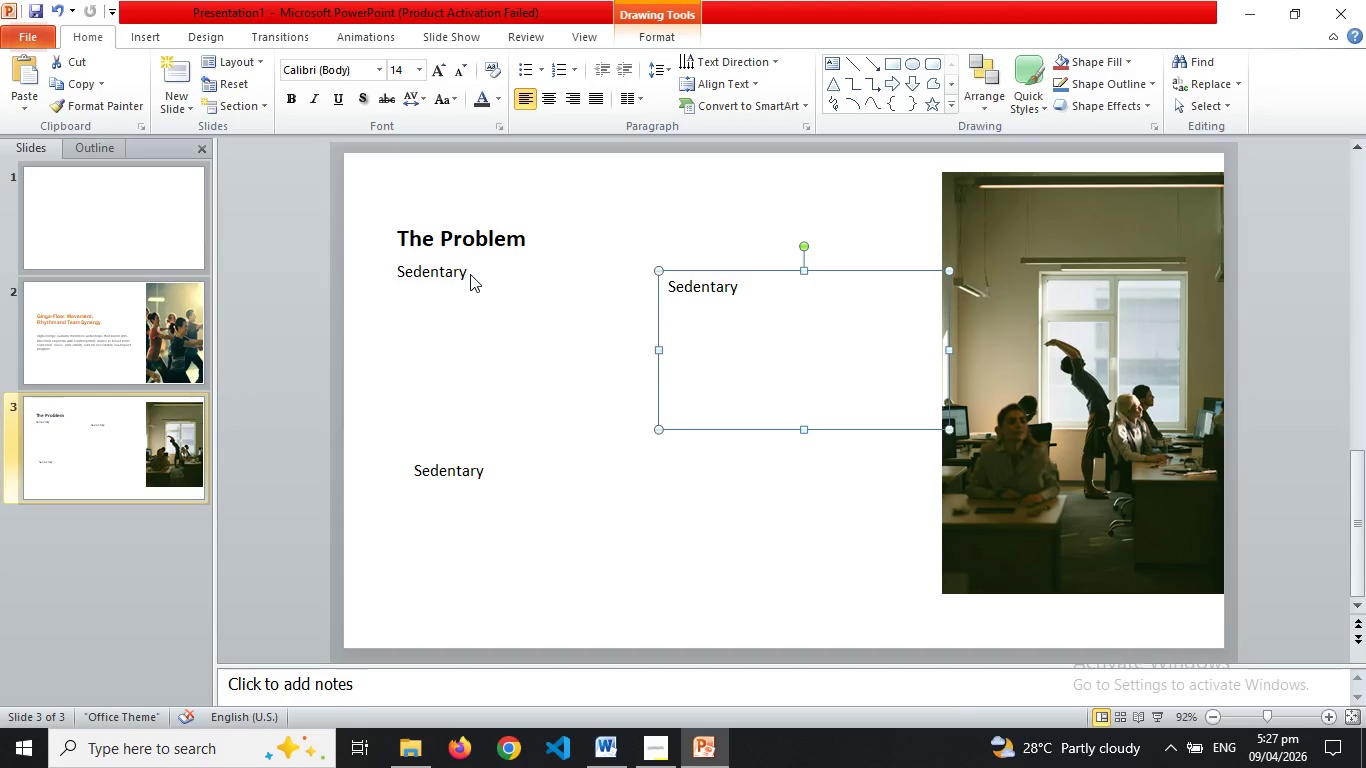 
left_click([464, 277])
 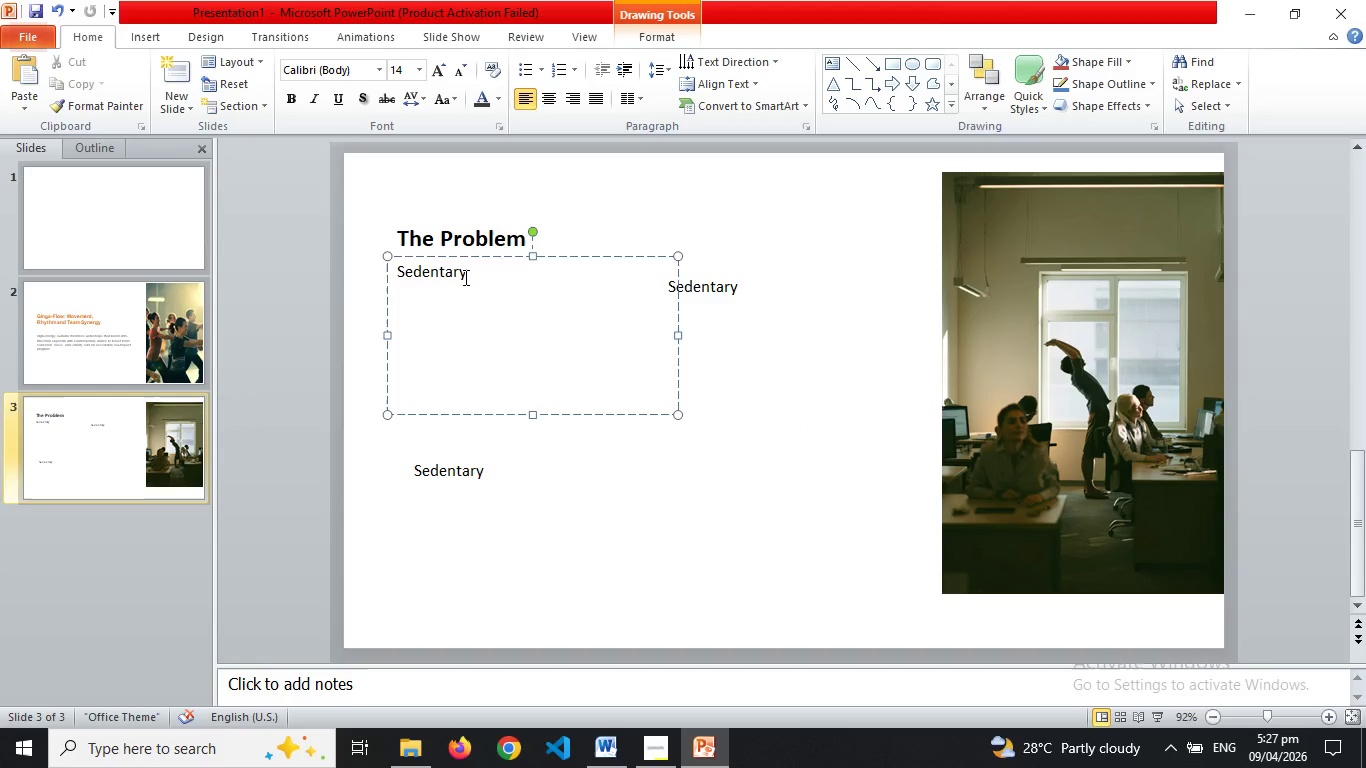 
key(Enter)
 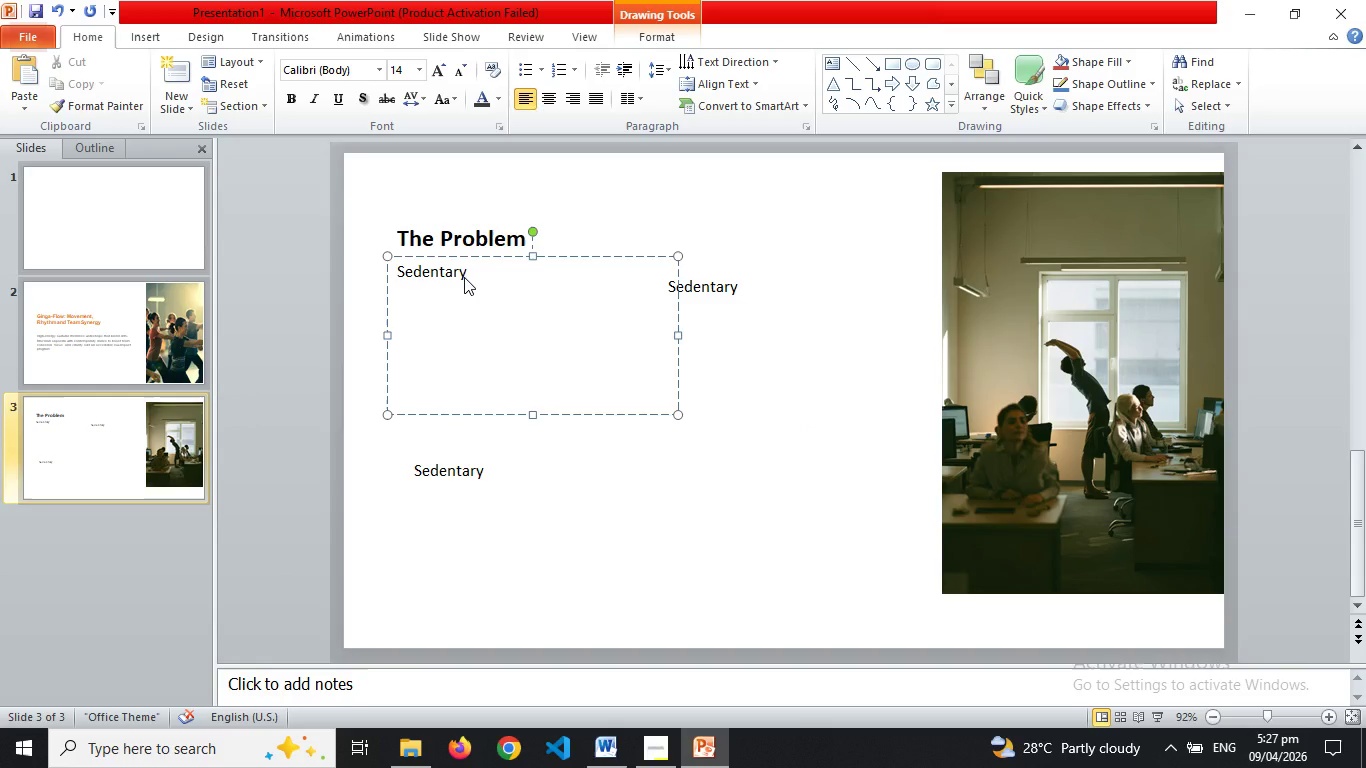 
key(Shift+ShiftLeft)
 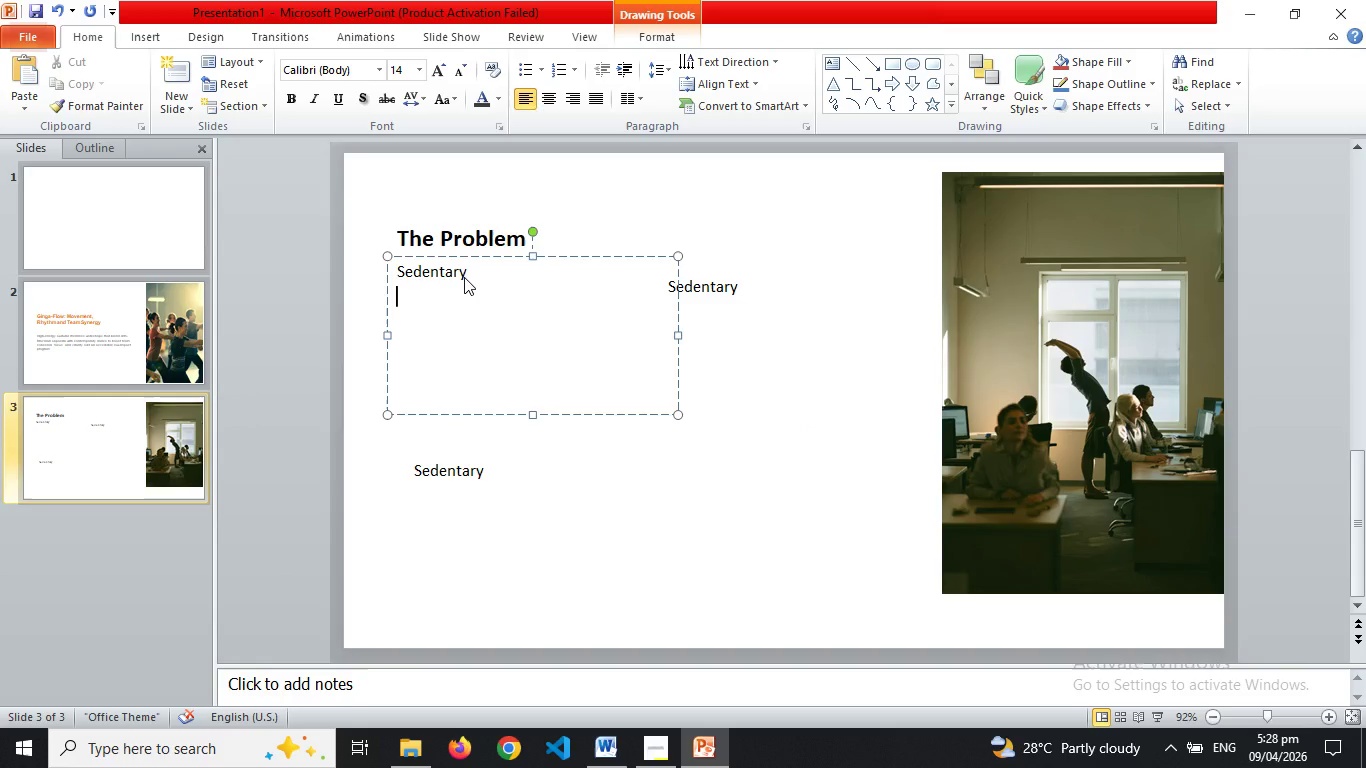 
wait(6.75)
 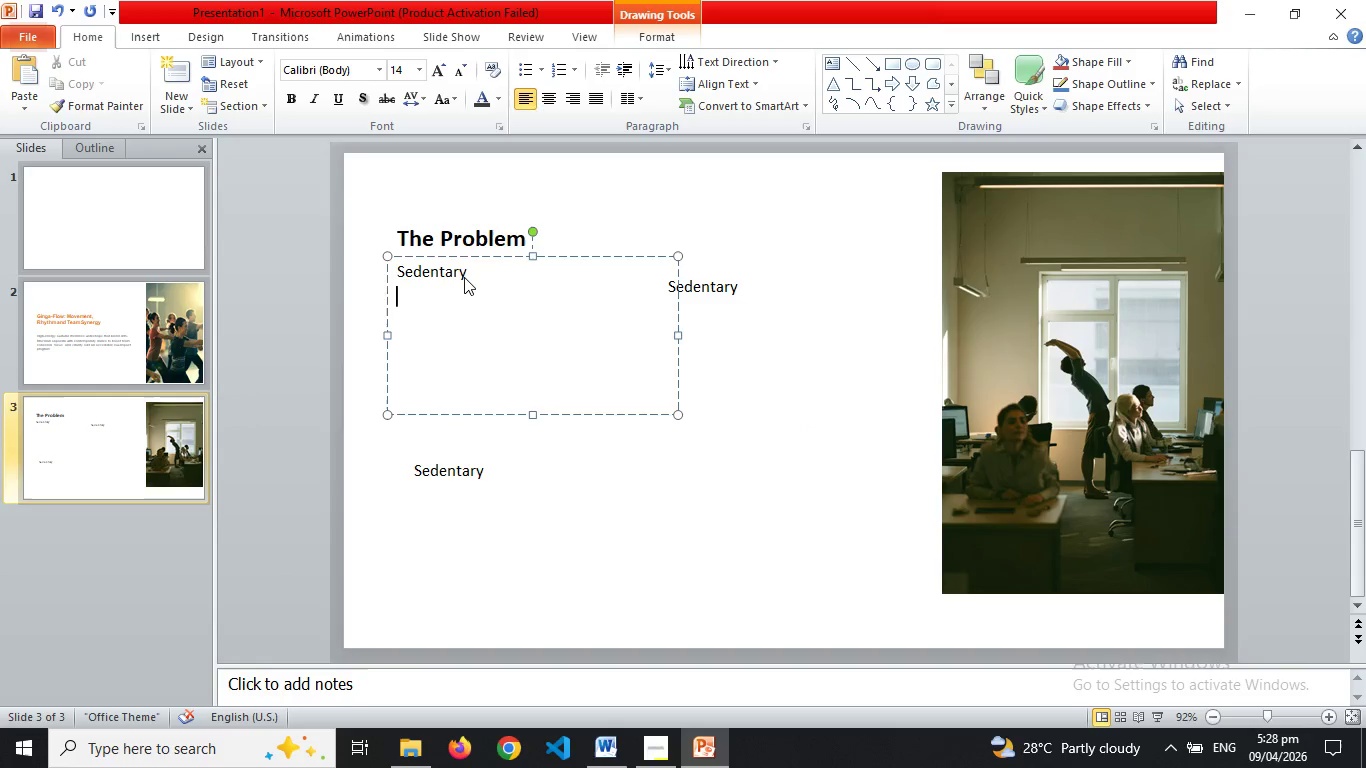 
type(Extended sitting reduces mobility and increases discomfort,lowering daily productivity)
 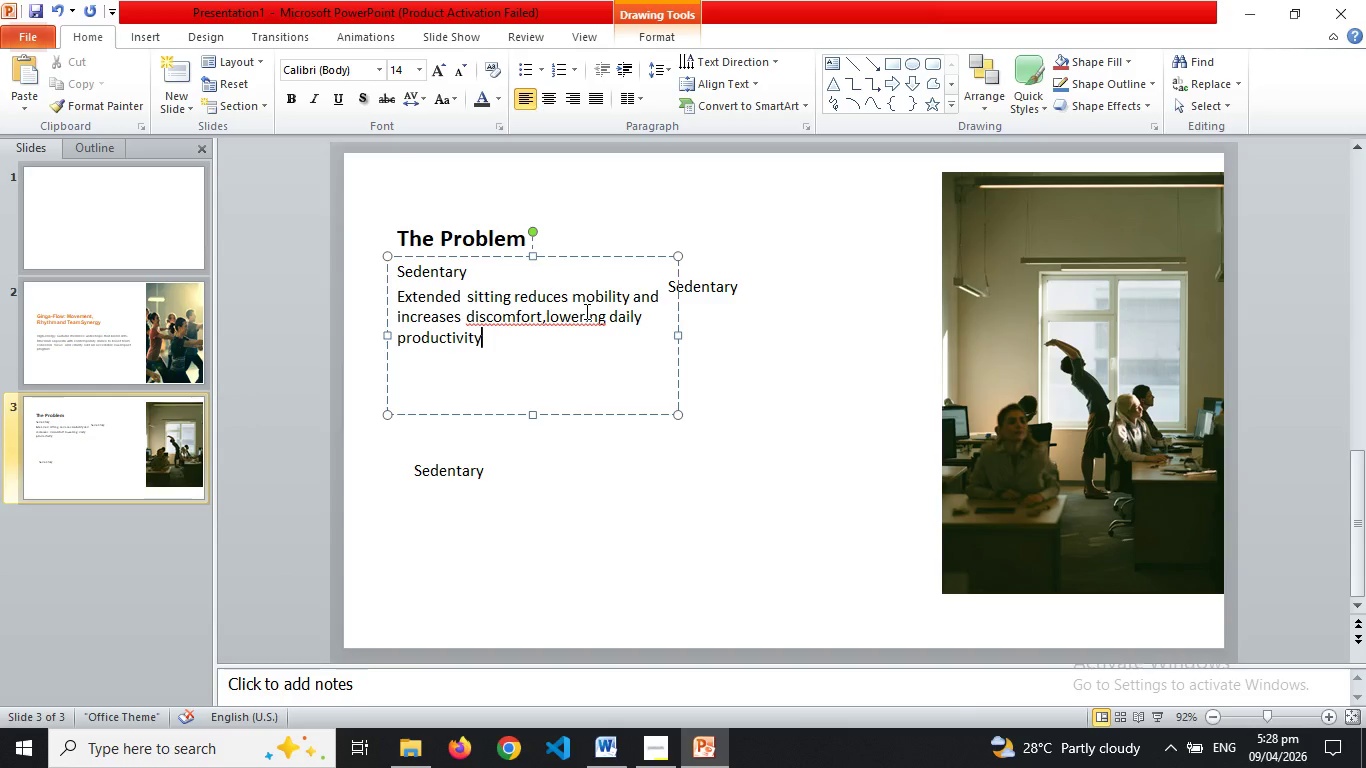 
right_click([581, 318])
 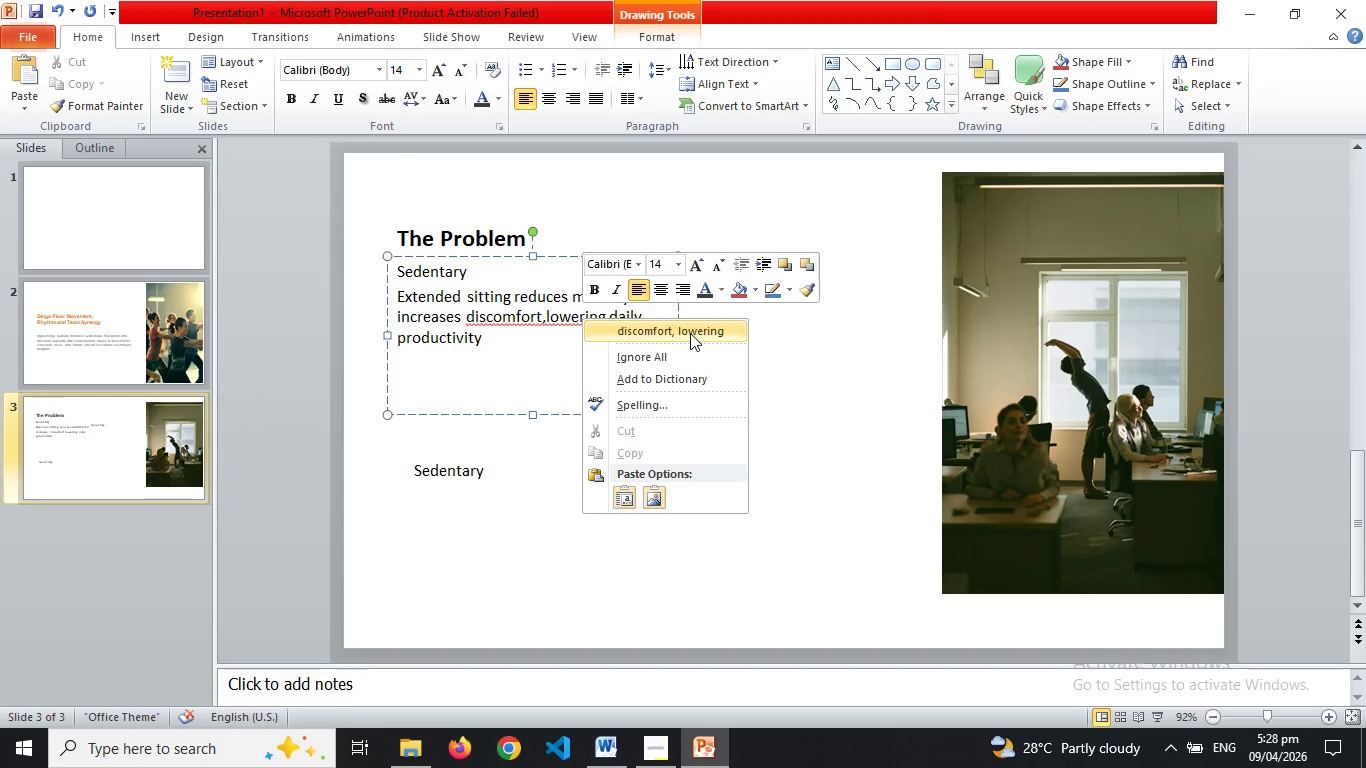 
left_click([690, 333])
 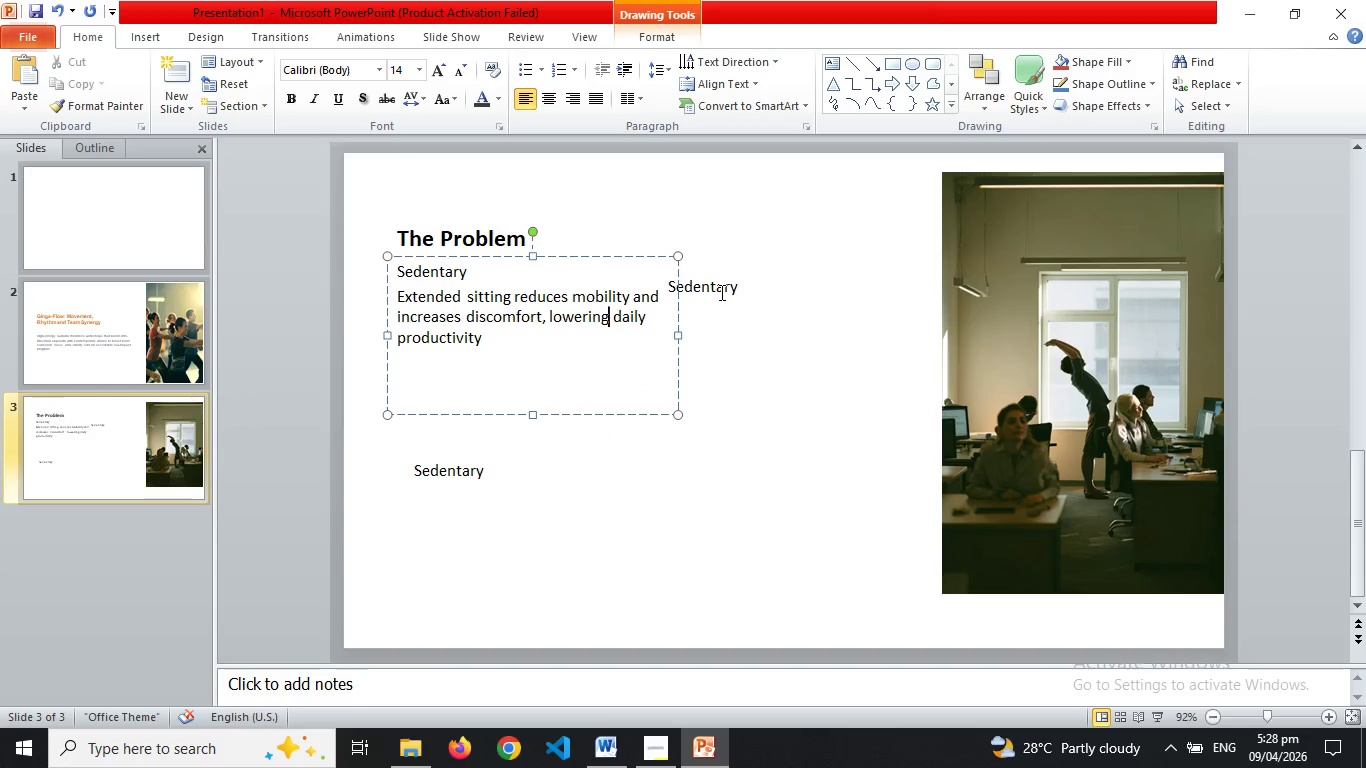 
left_click([720, 292])
 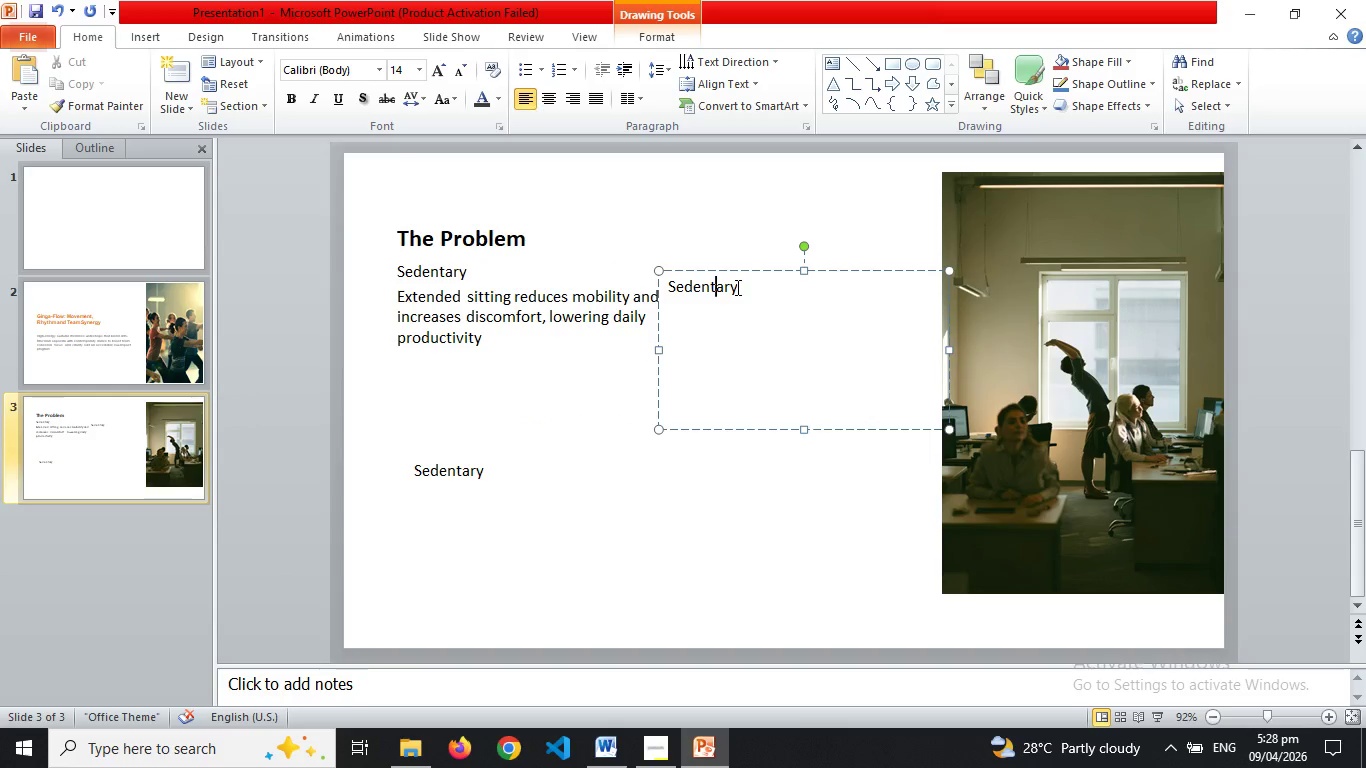 
left_click([736, 287])
 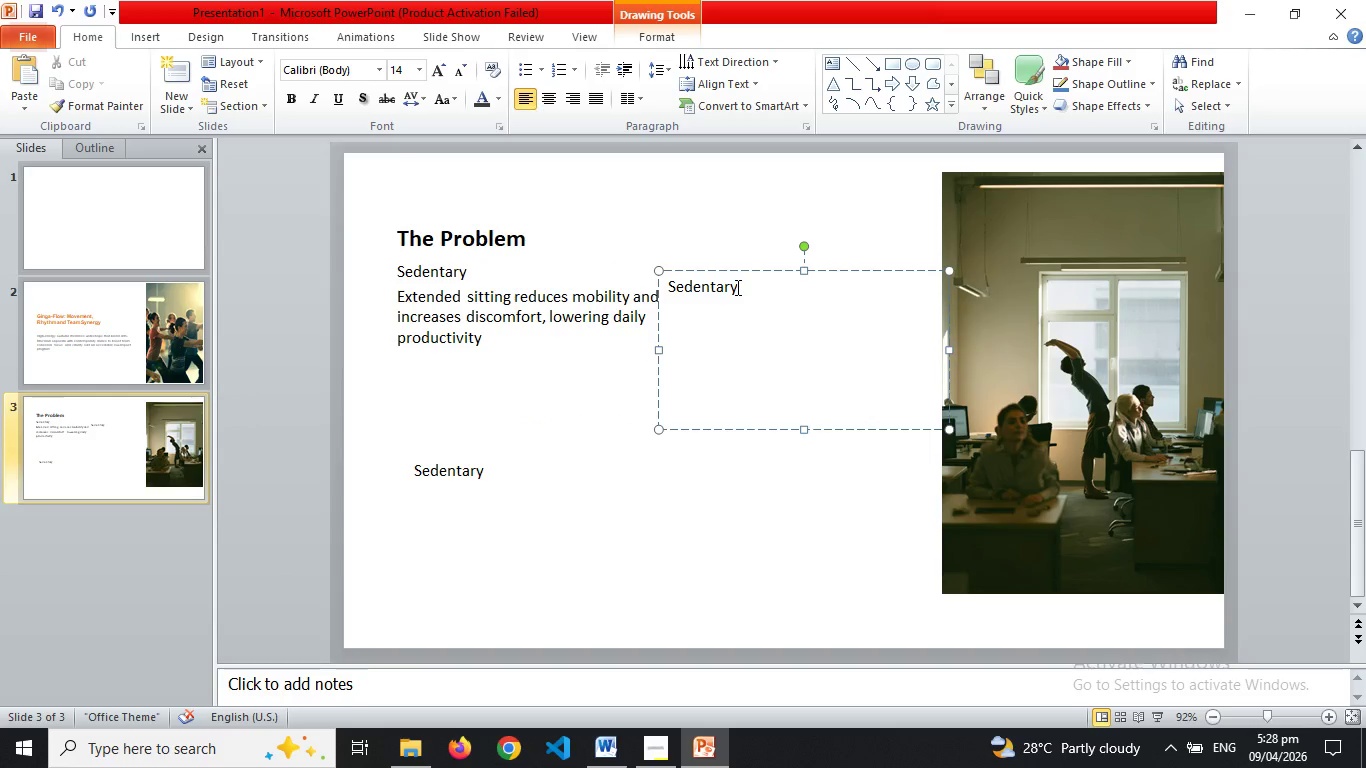 
key(Enter)
 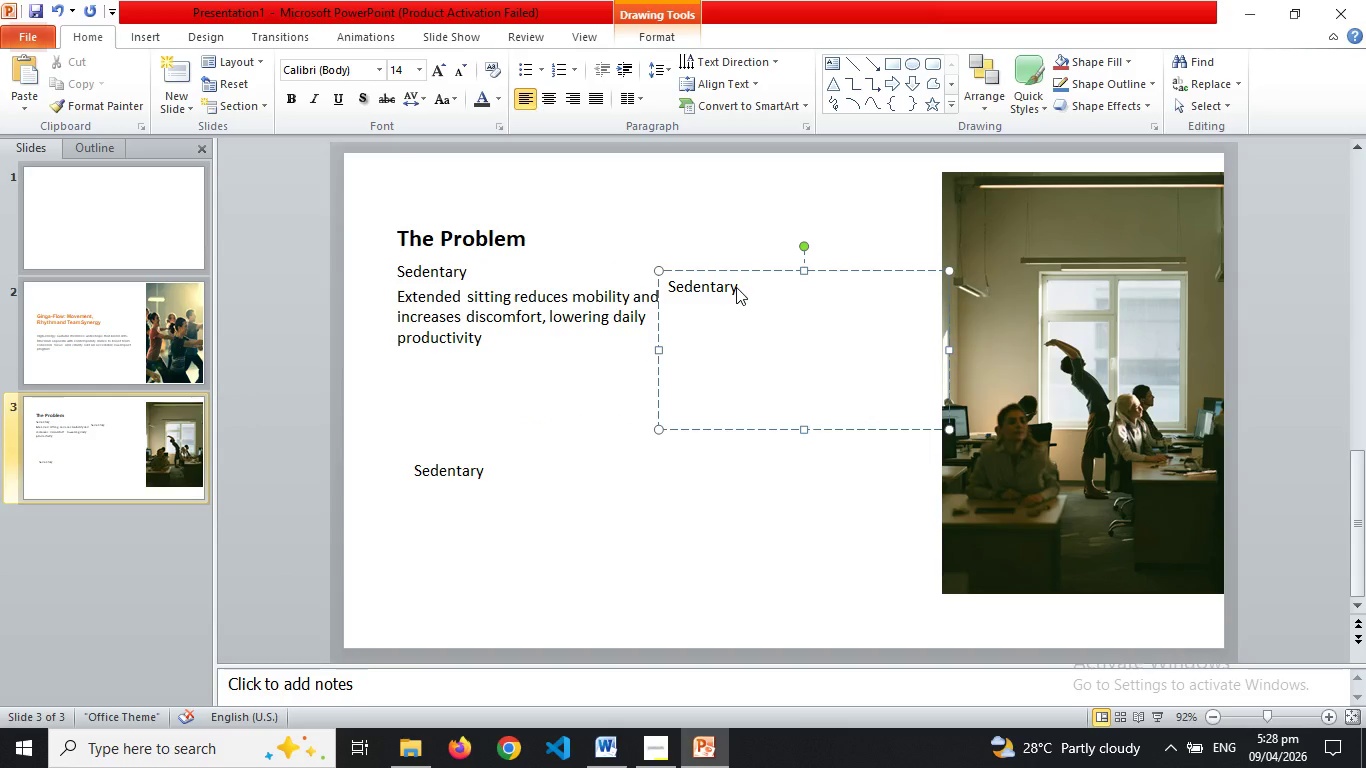 
type(Hi)
key(Backspace)
key(Backspace)
key(Backspace)
key(Backspace)
key(Backspace)
key(Backspace)
key(Backspace)
key(Backspace)
key(Backspace)
key(Backspace)
key(Backspace)
key(Backspace)
type(Rising burnout)
 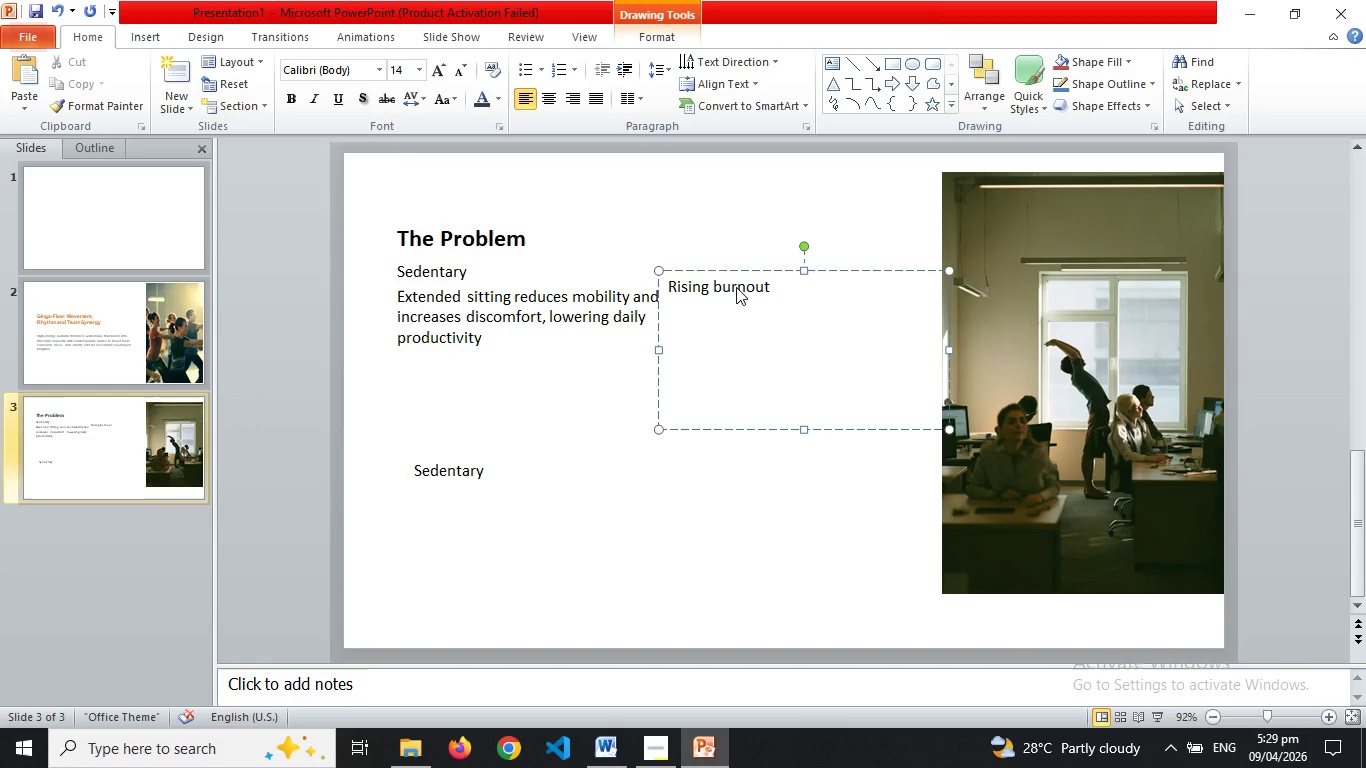 
key(Enter)
 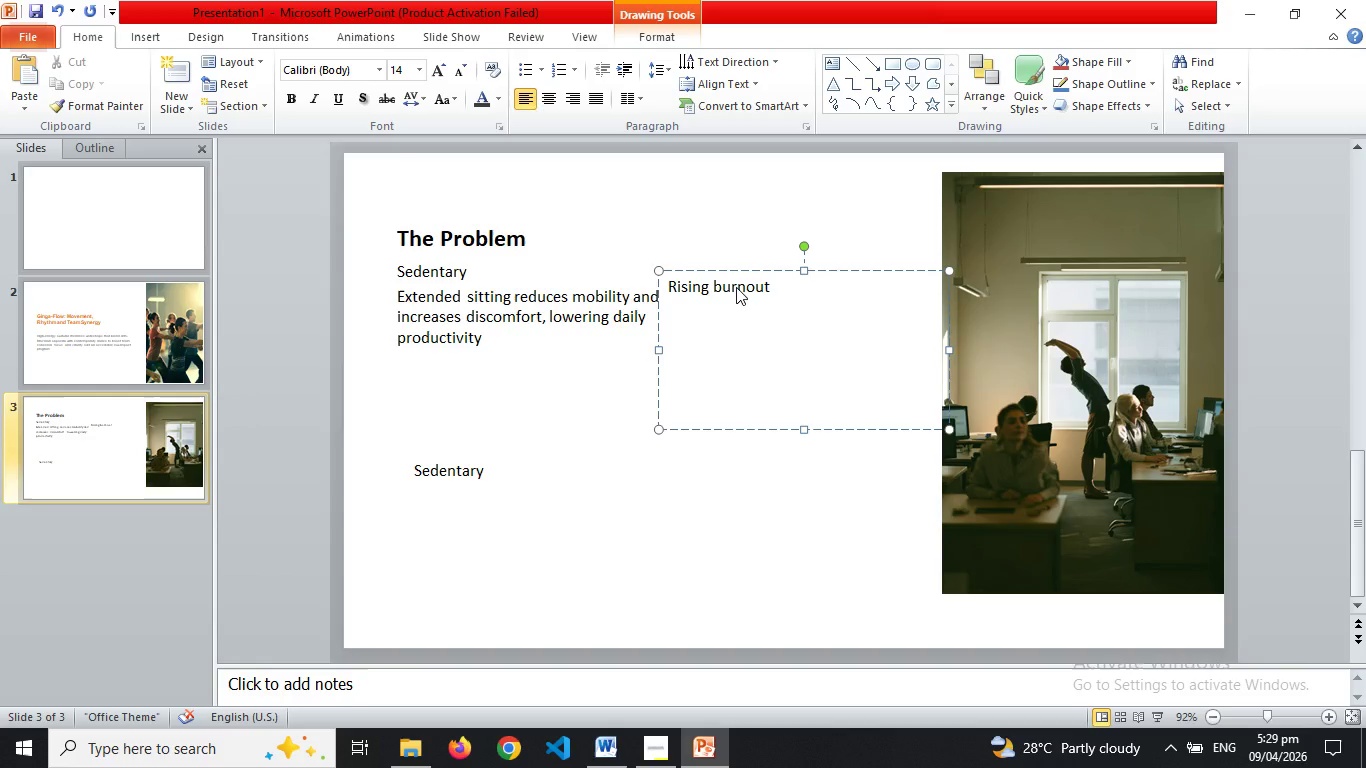 
type(High stress and blurred work-life boundaries are dri)
 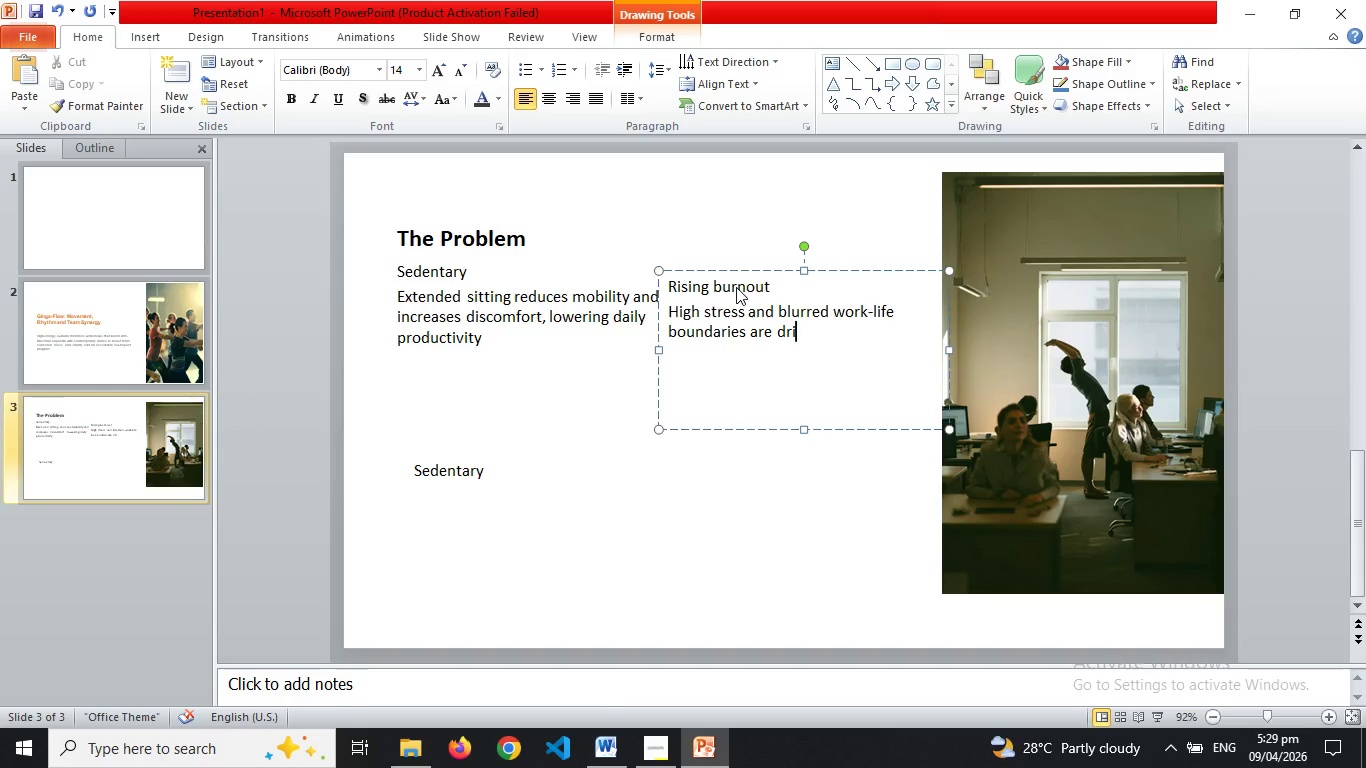 
wait(7.56)
 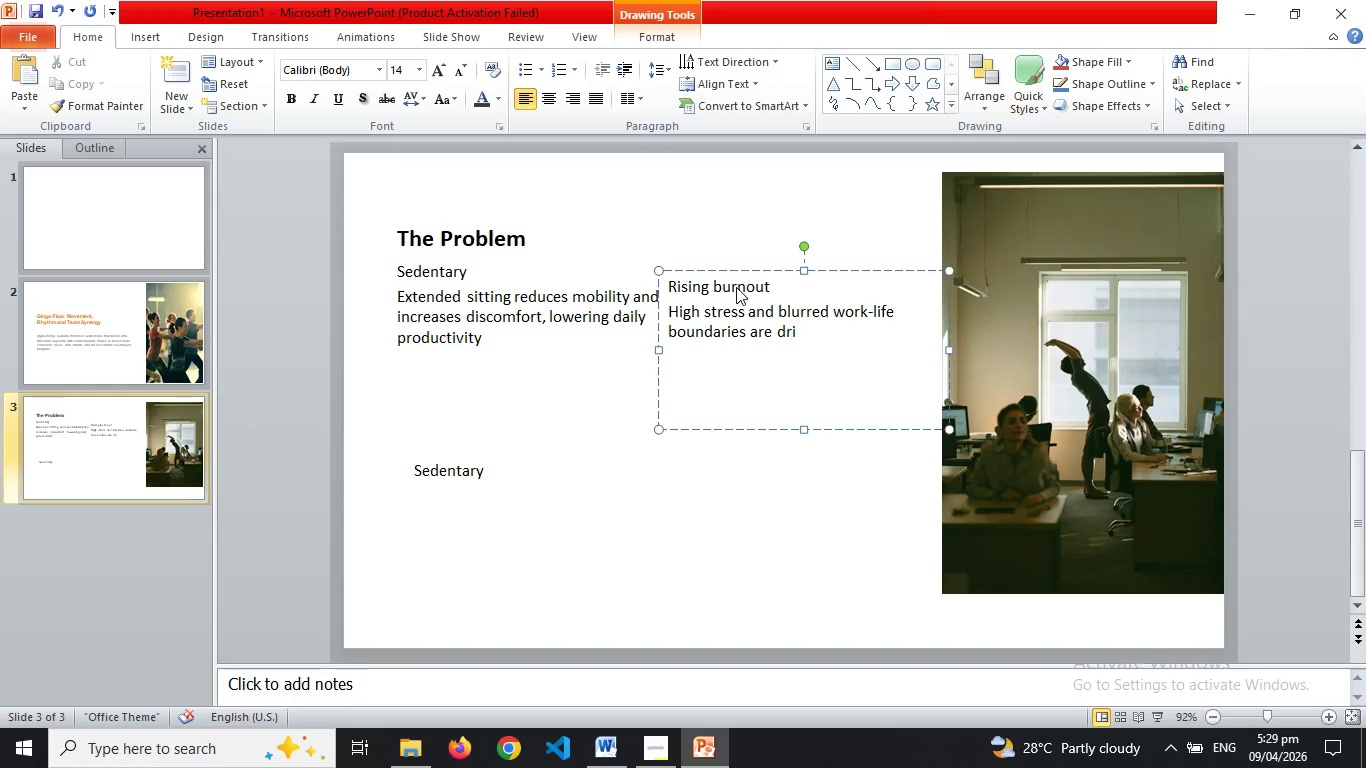 
type(ving turnover and reduced engagemnt )
 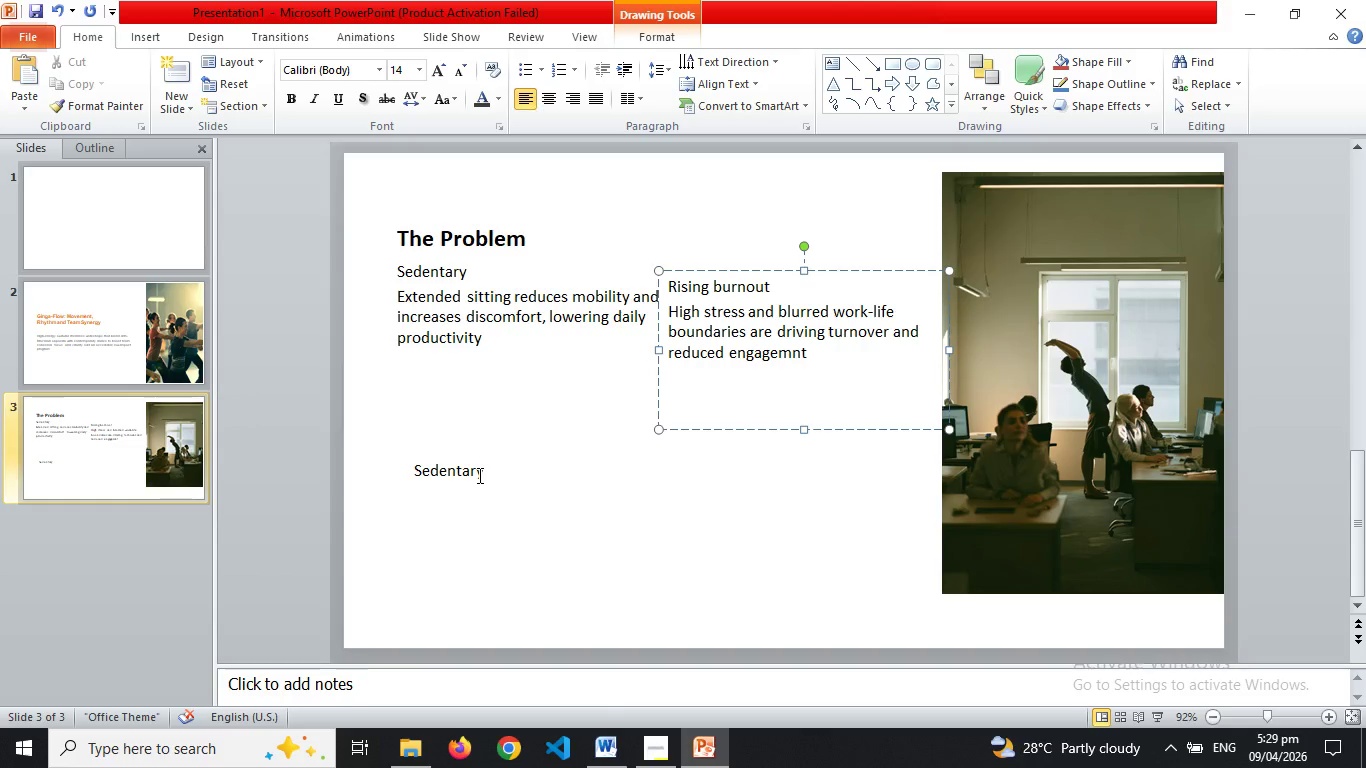 
left_click([481, 475])
 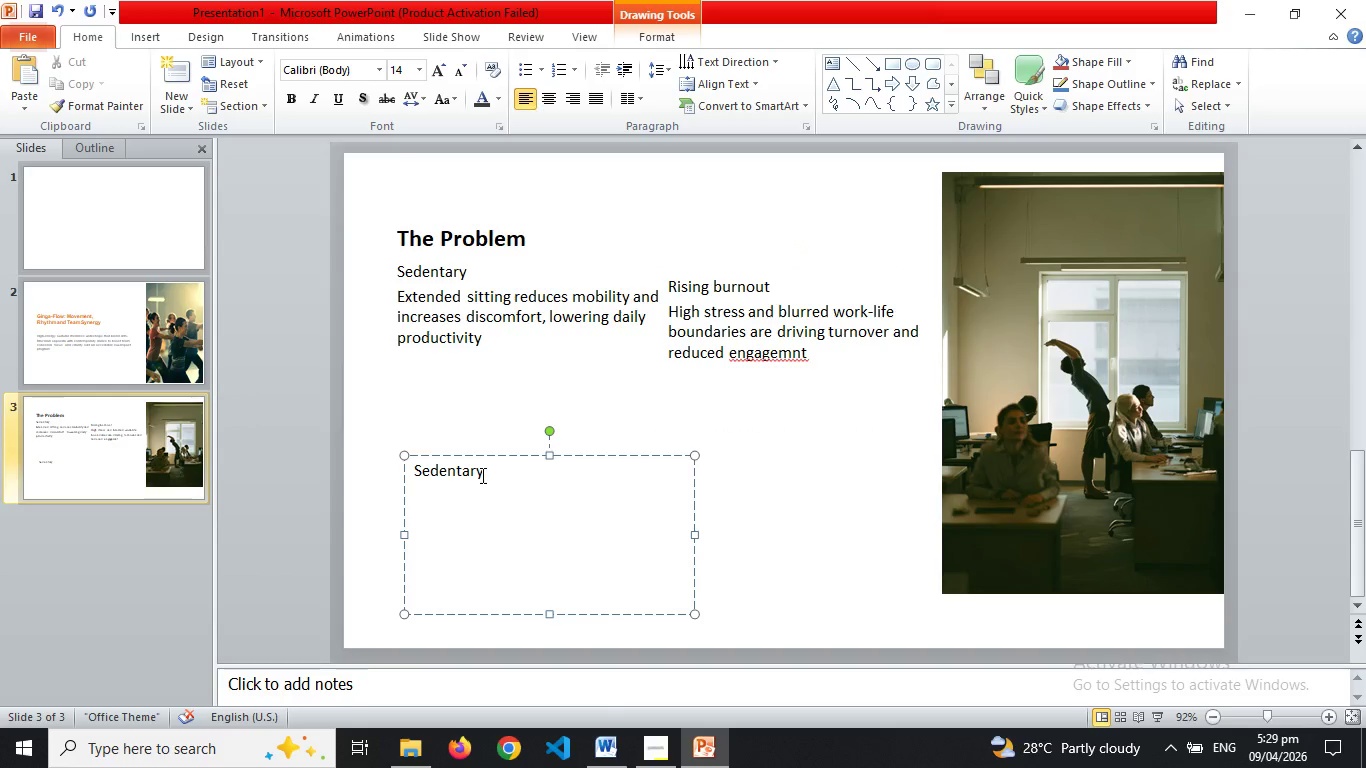 
key(Backspace)
key(Backspace)
key(Backspace)
key(Backspace)
key(Backspace)
key(Backspace)
key(Backspace)
key(Backspace)
key(Backspace)
type(Weak team cohesion )
 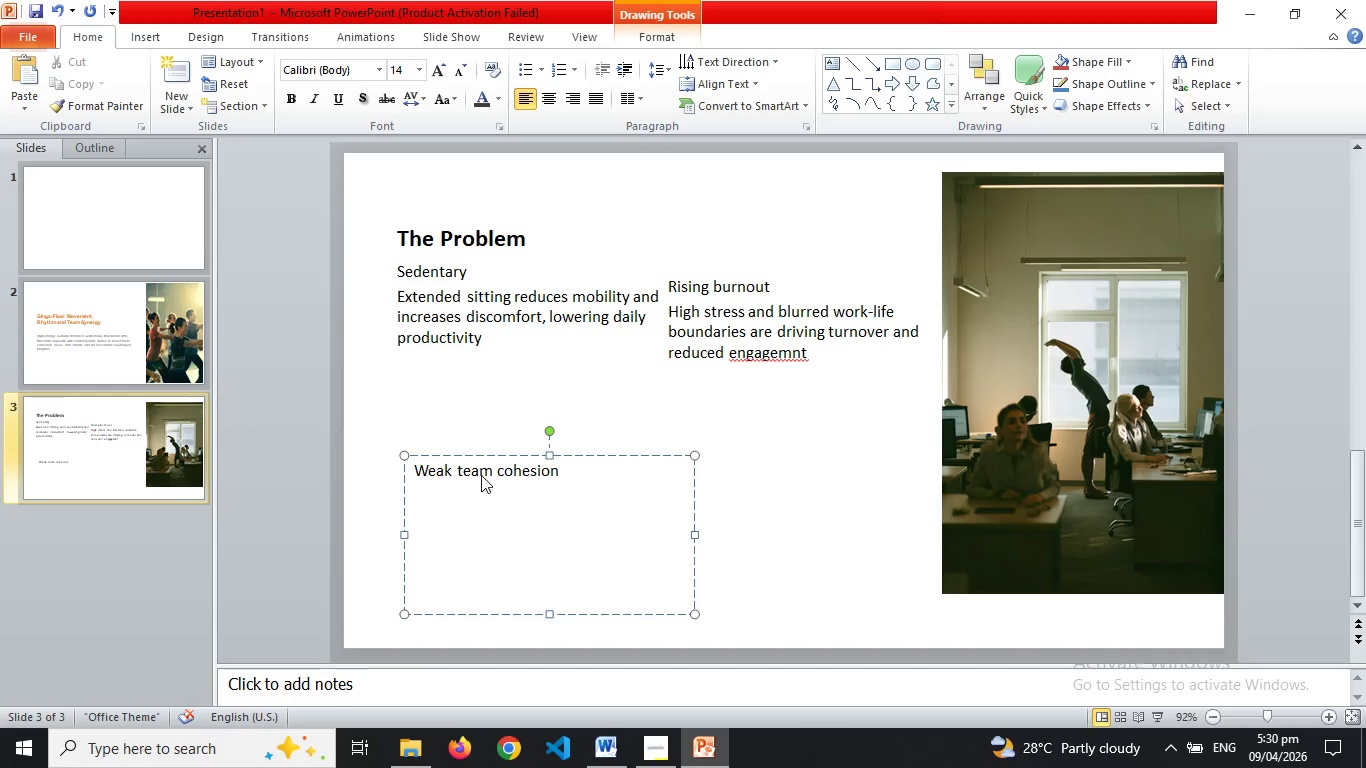 
key(Enter)
 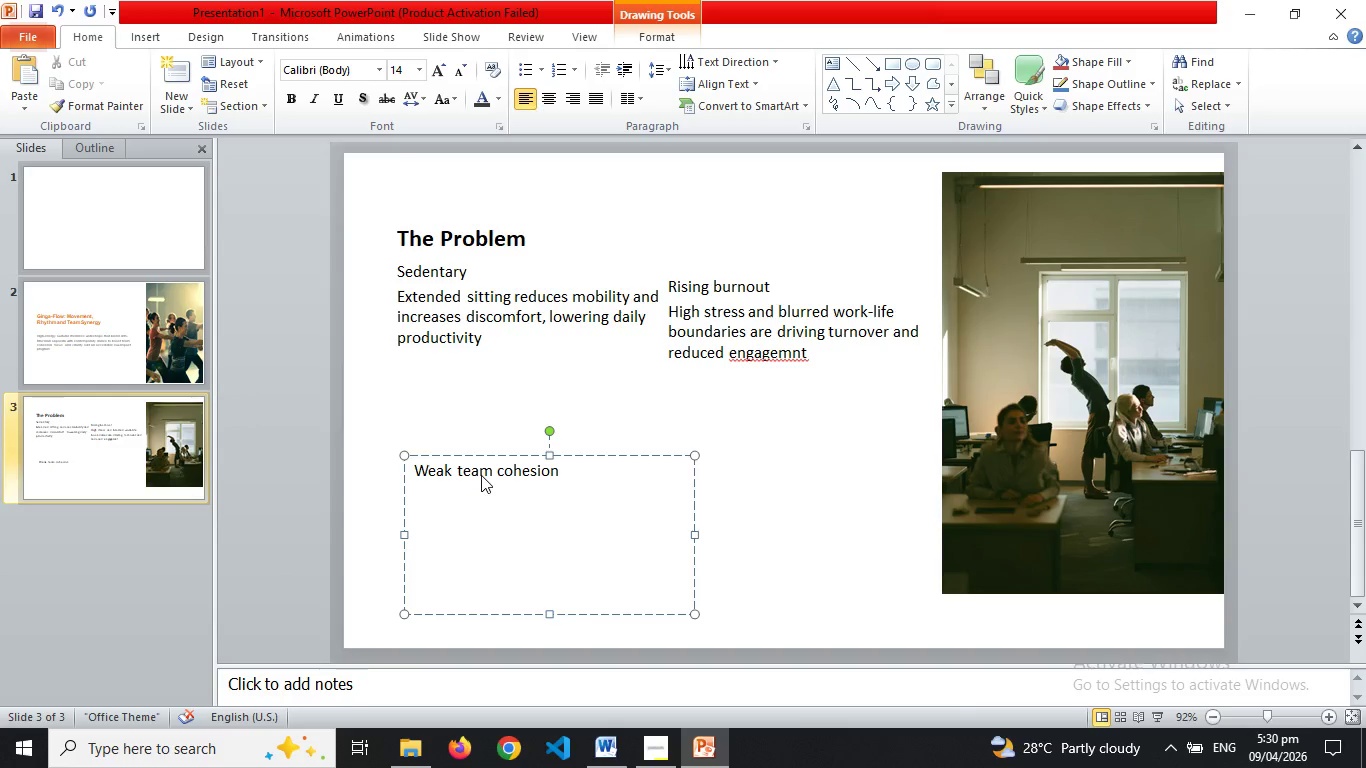 
type(Distributed and hybrid team struggle to build trust and shared energy in short interaction)
 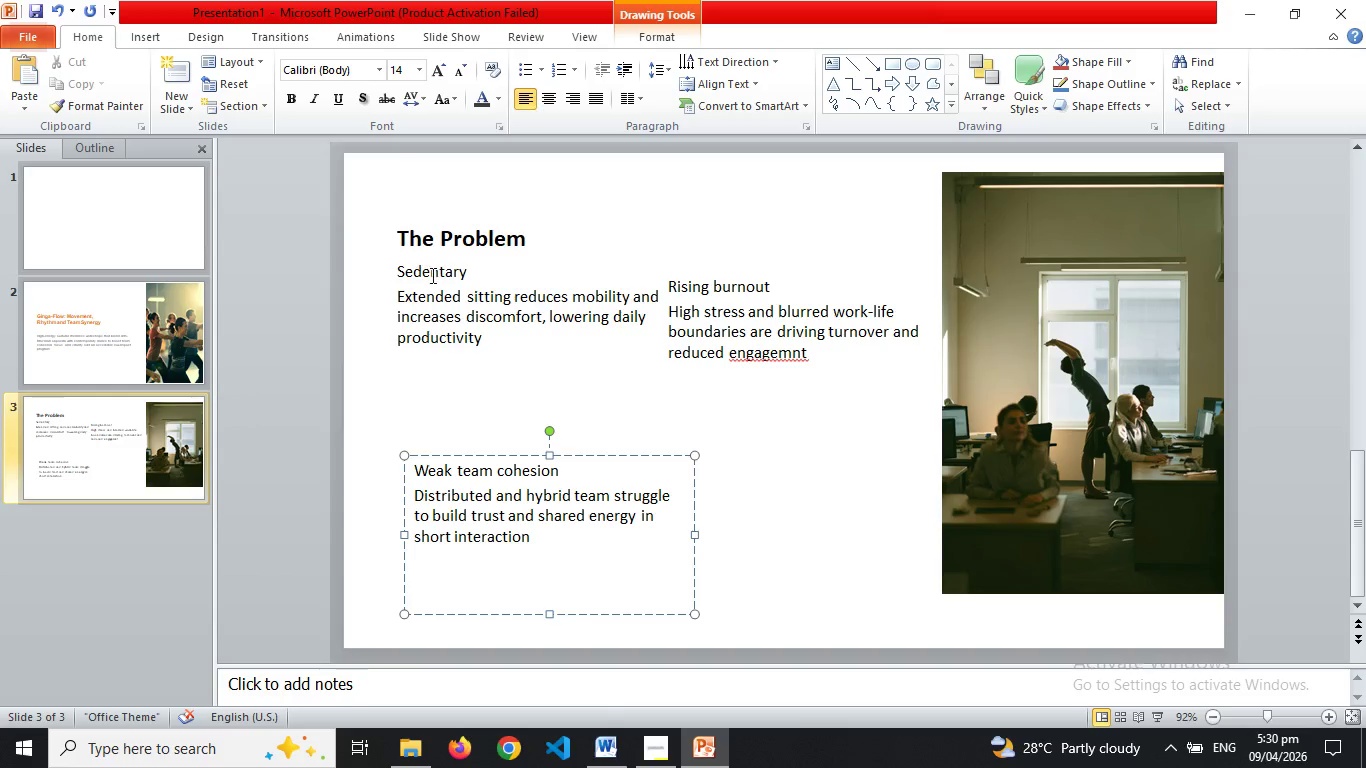 
double_click([432, 275])
 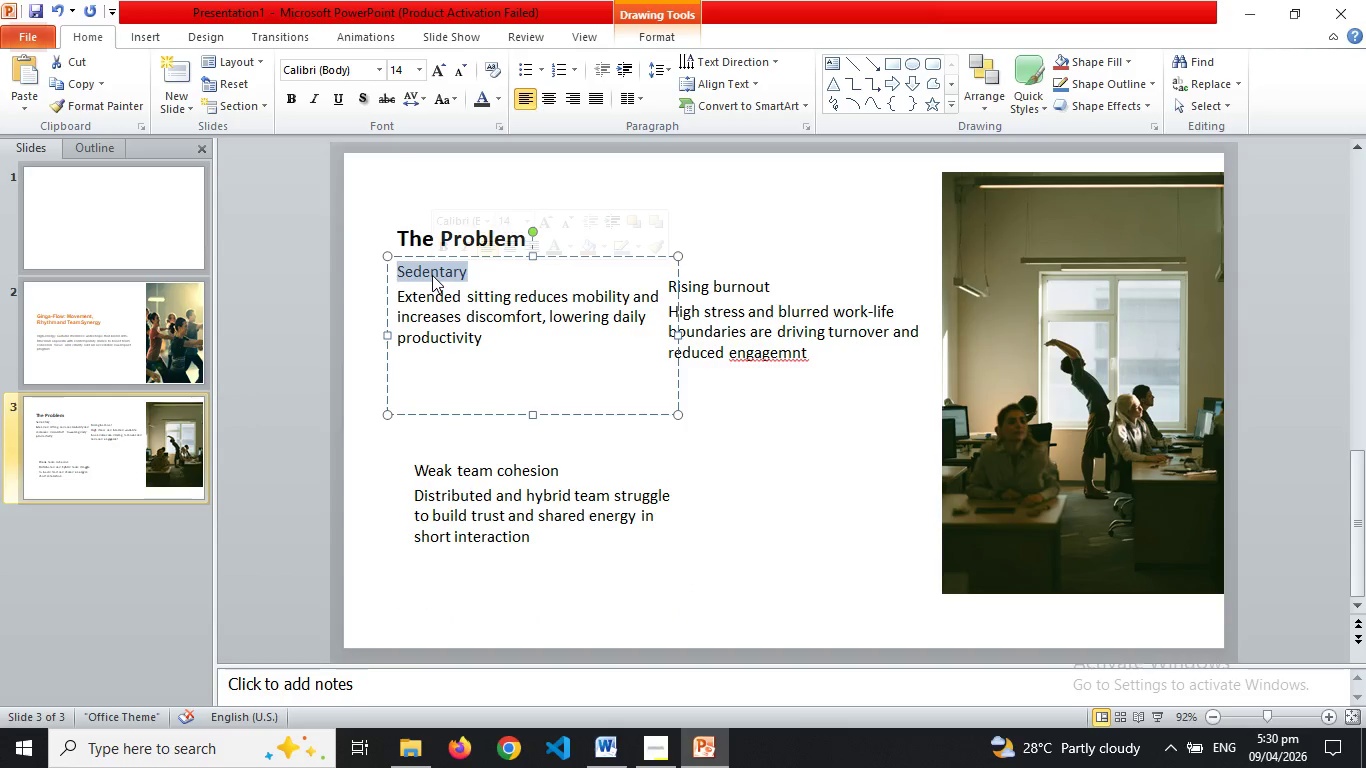 
triple_click([432, 275])
 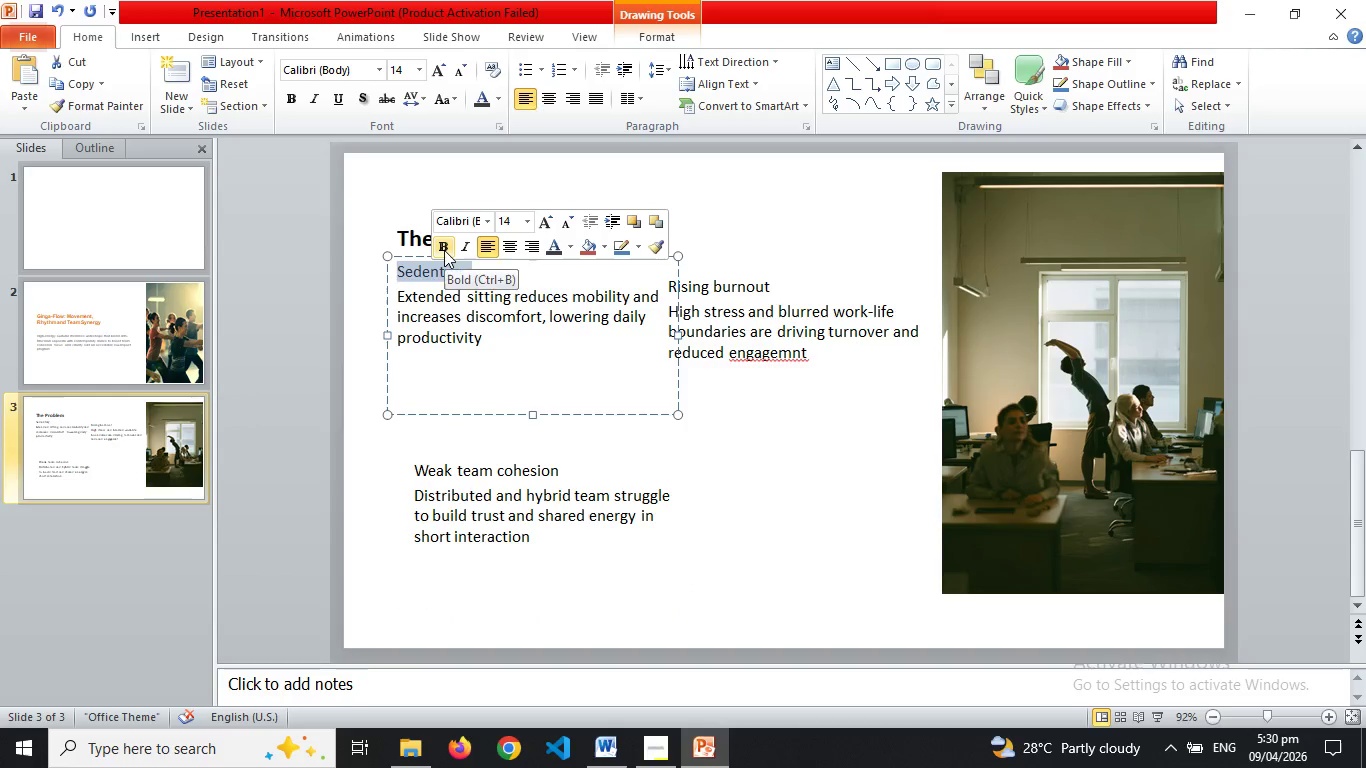 
left_click([444, 250])
 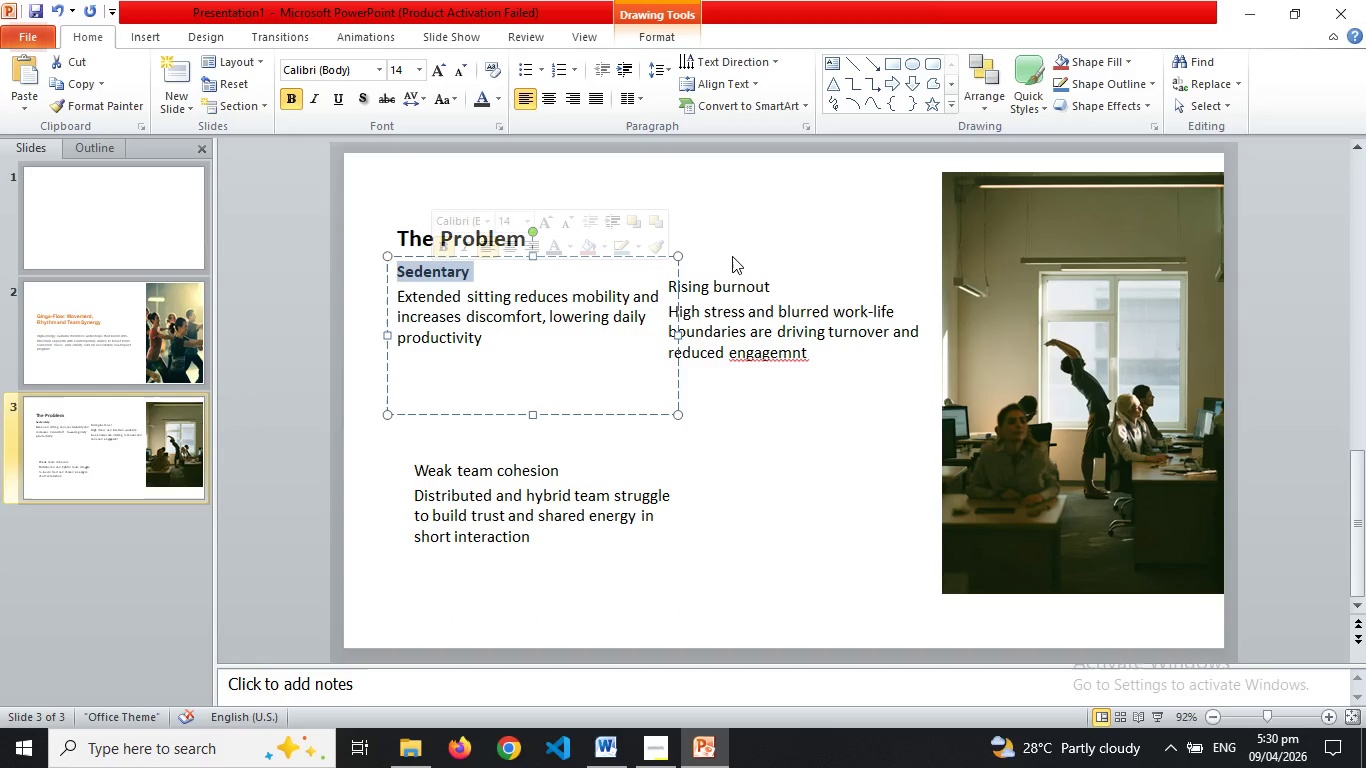 
wait(6.47)
 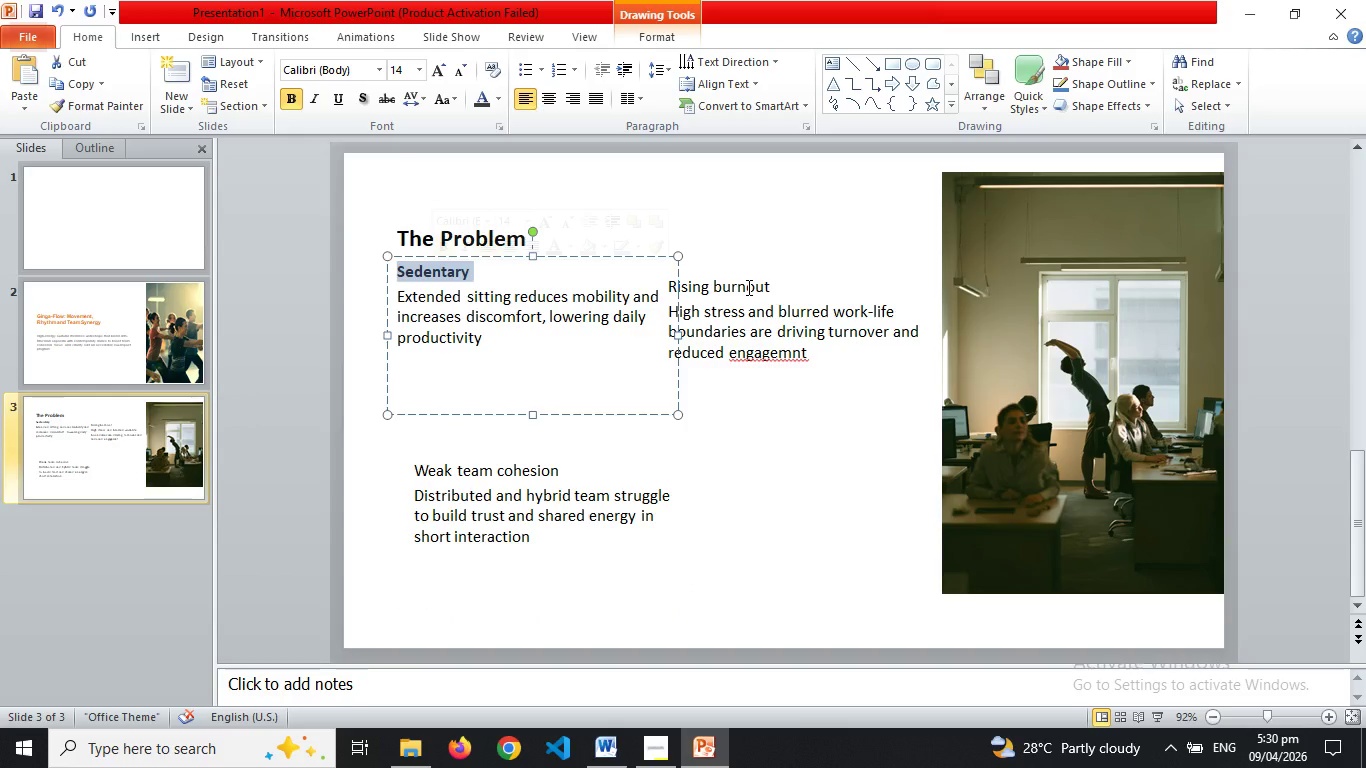 
left_click([726, 285])
 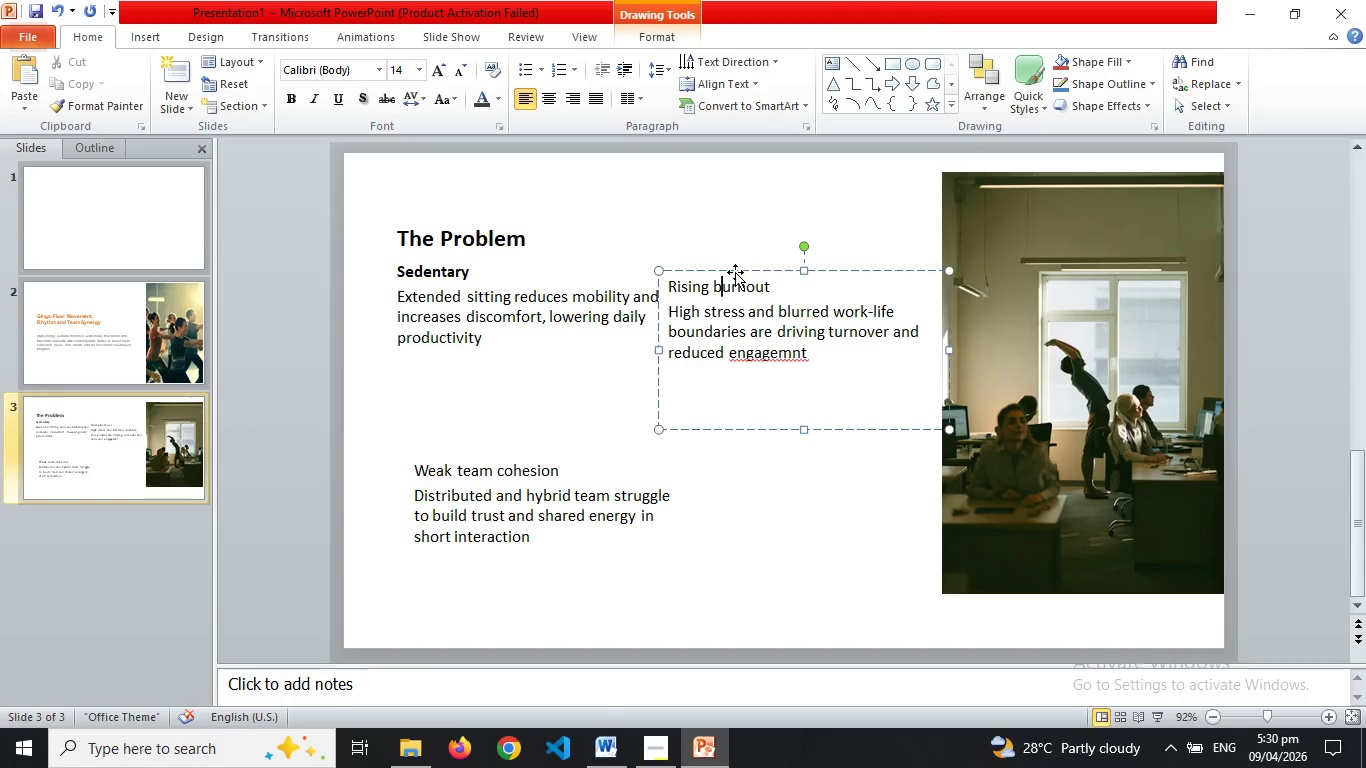 
left_click_drag(start_coordinate=[735, 272], to_coordinate=[738, 252])
 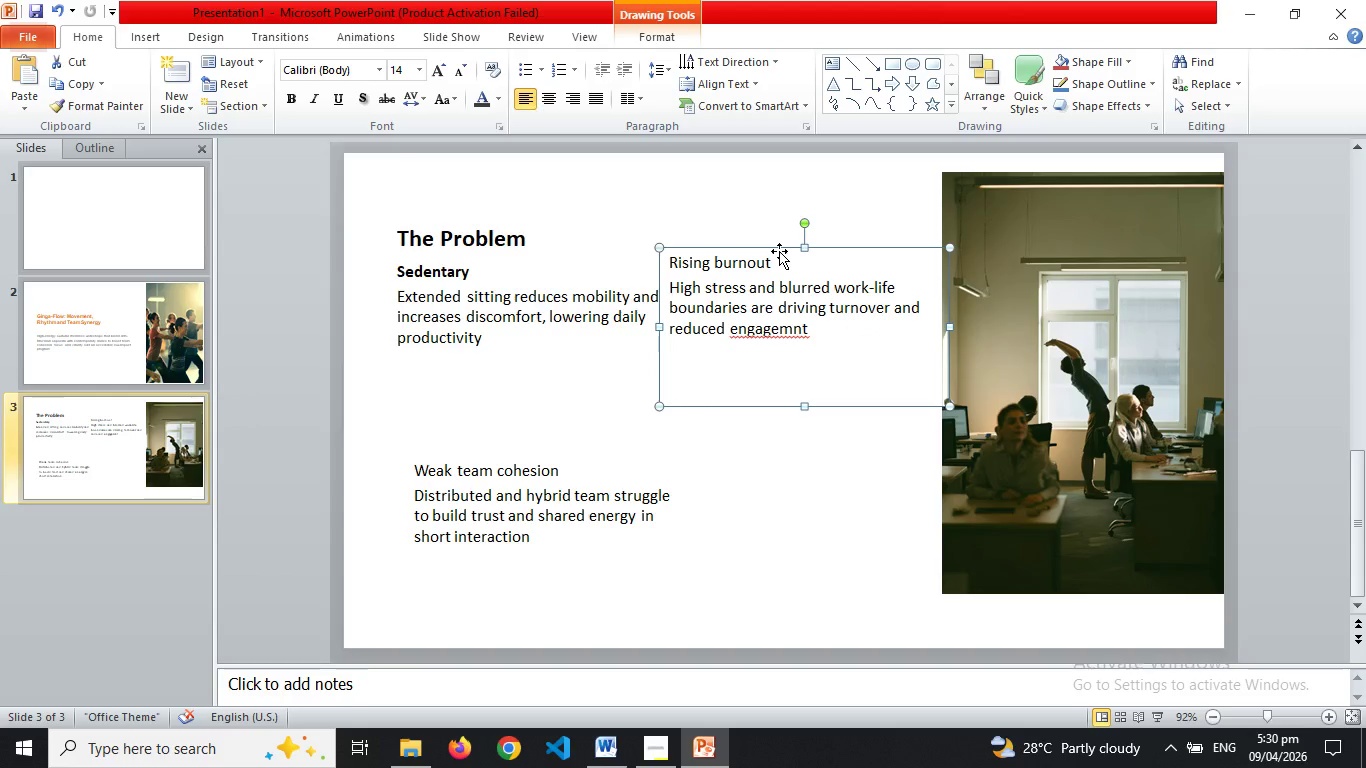 
left_click_drag(start_coordinate=[779, 251], to_coordinate=[779, 261])
 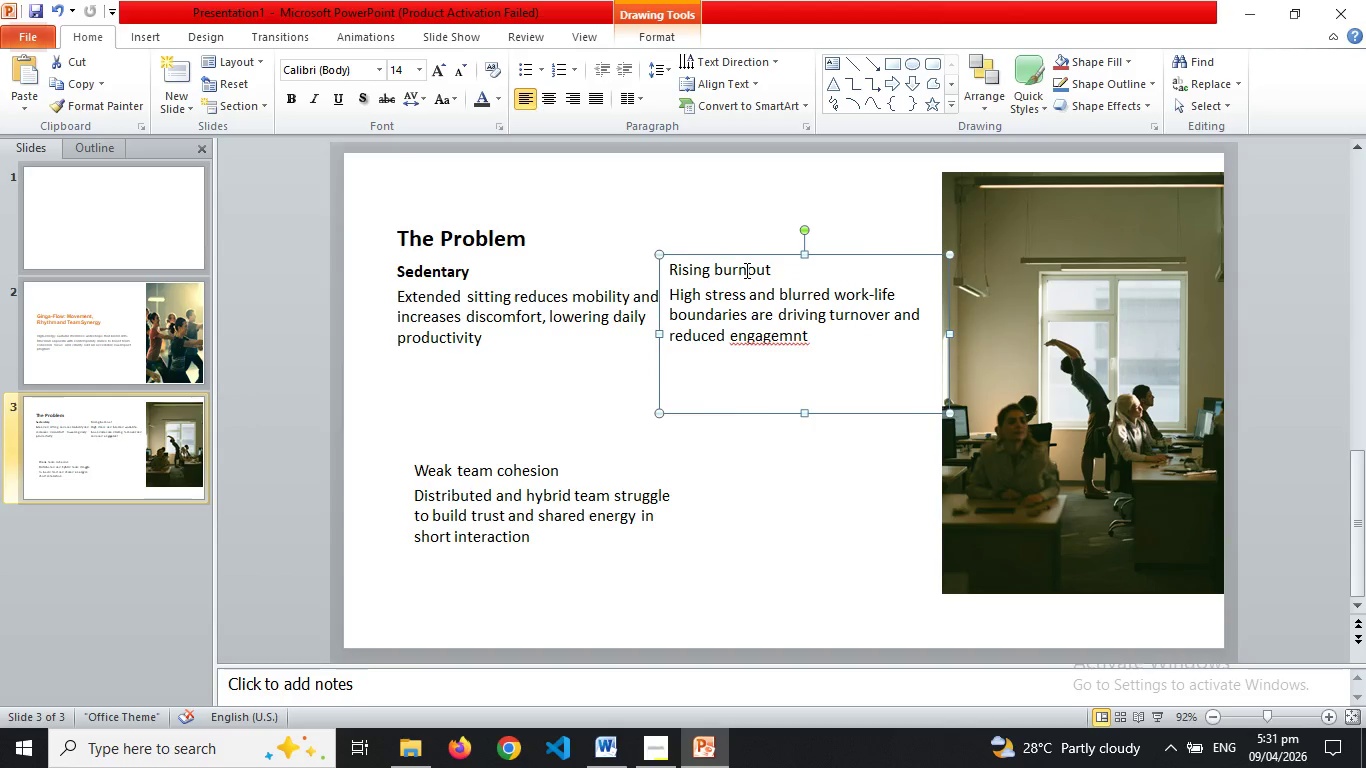 
double_click([745, 270])
 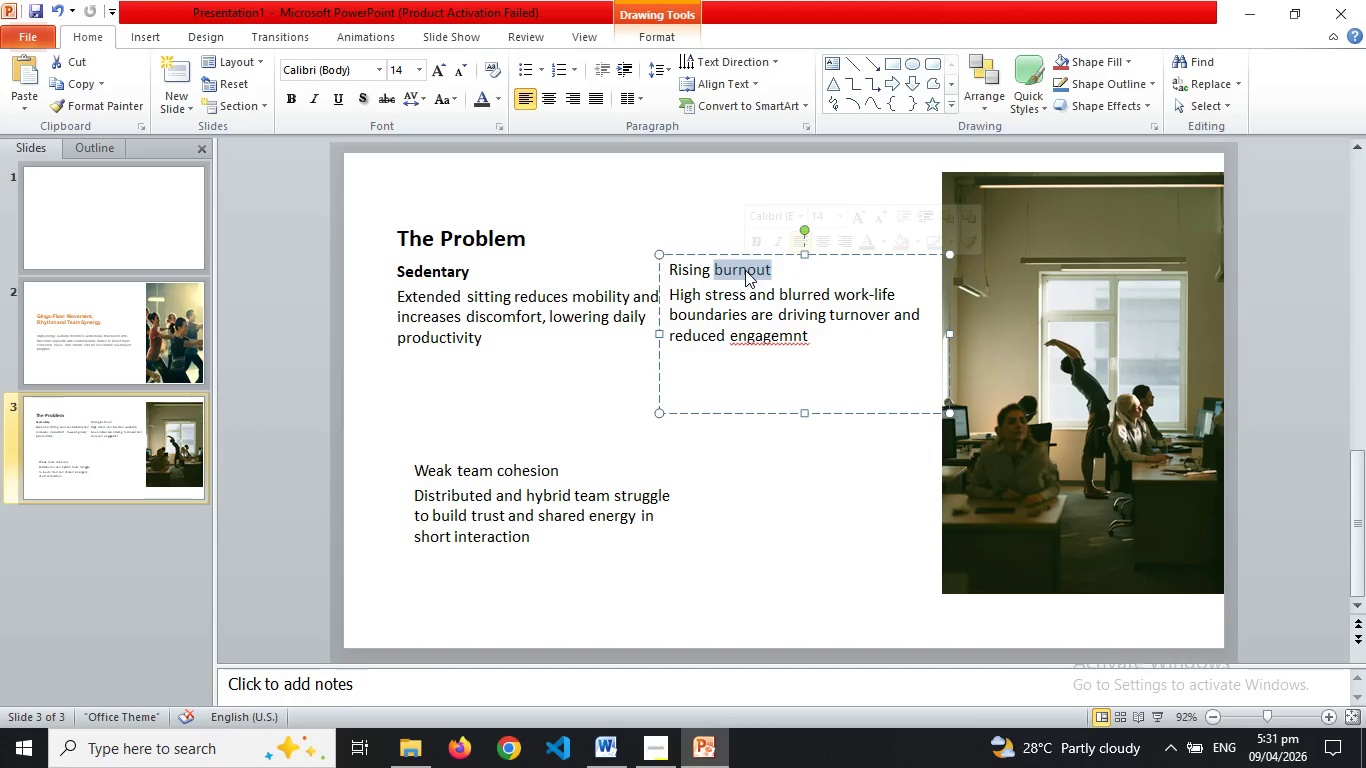 
triple_click([745, 270])
 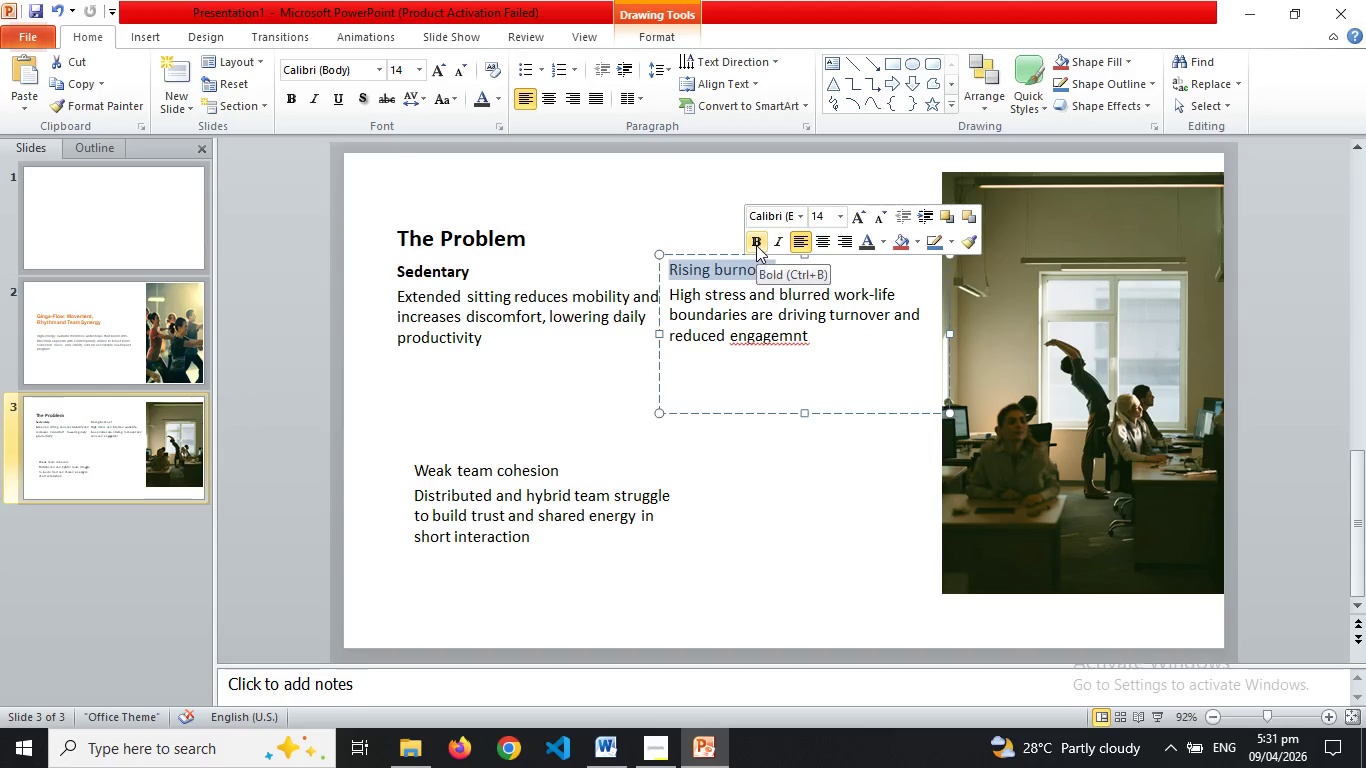 
left_click([756, 245])
 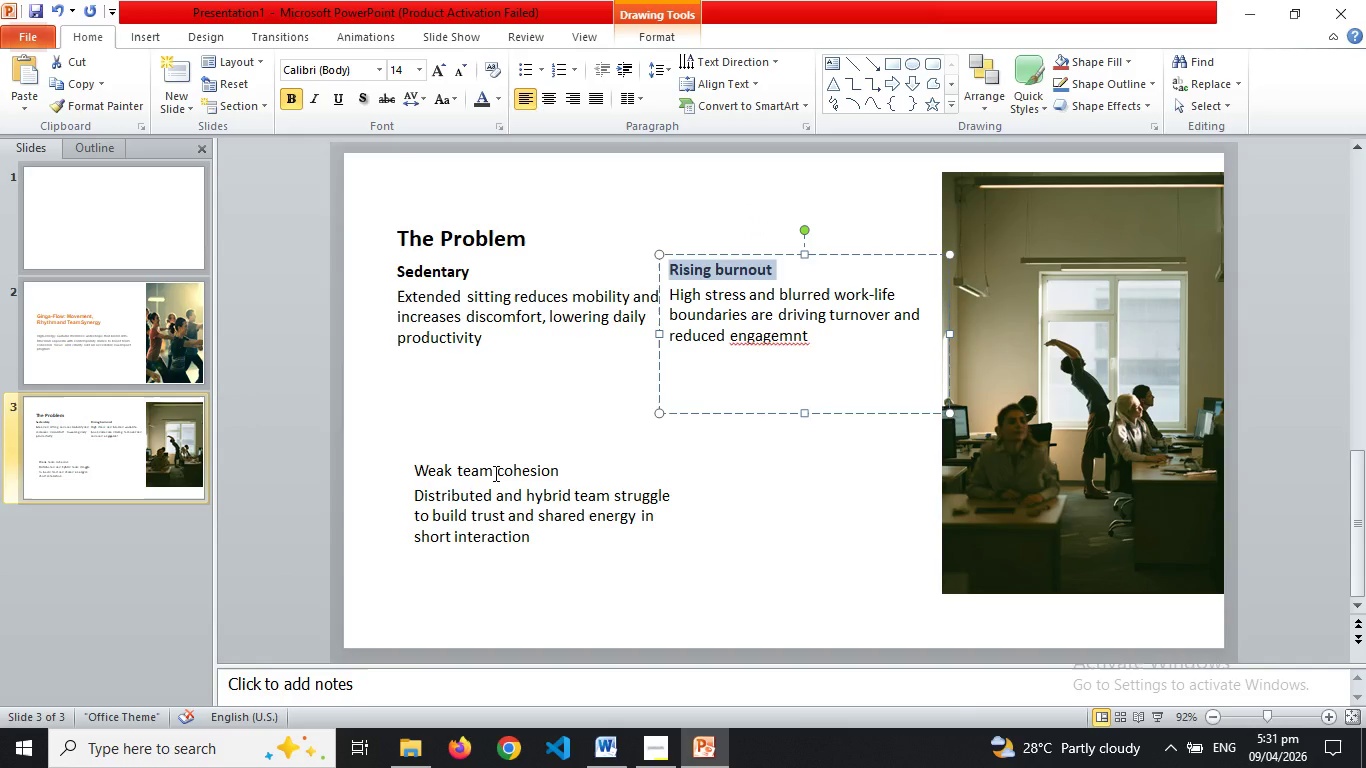 
left_click([494, 473])
 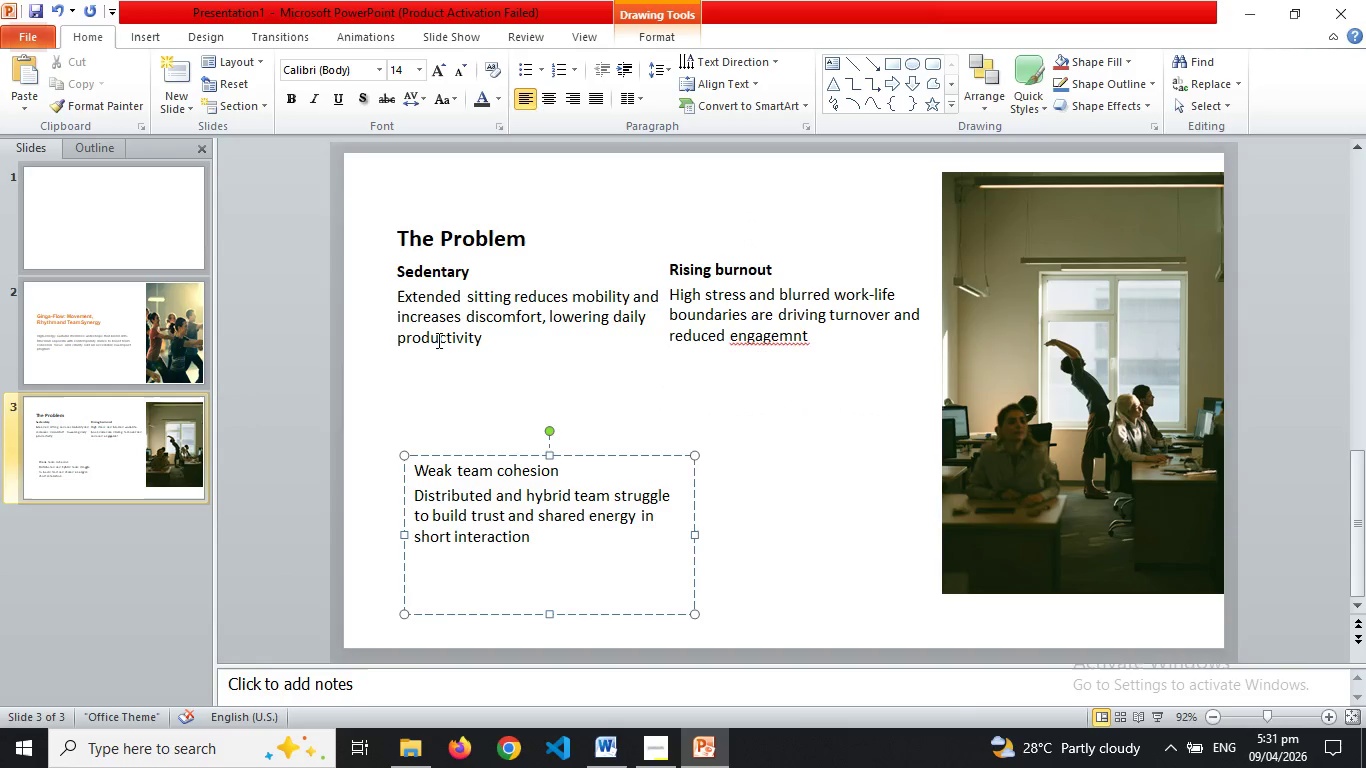 
left_click([437, 340])
 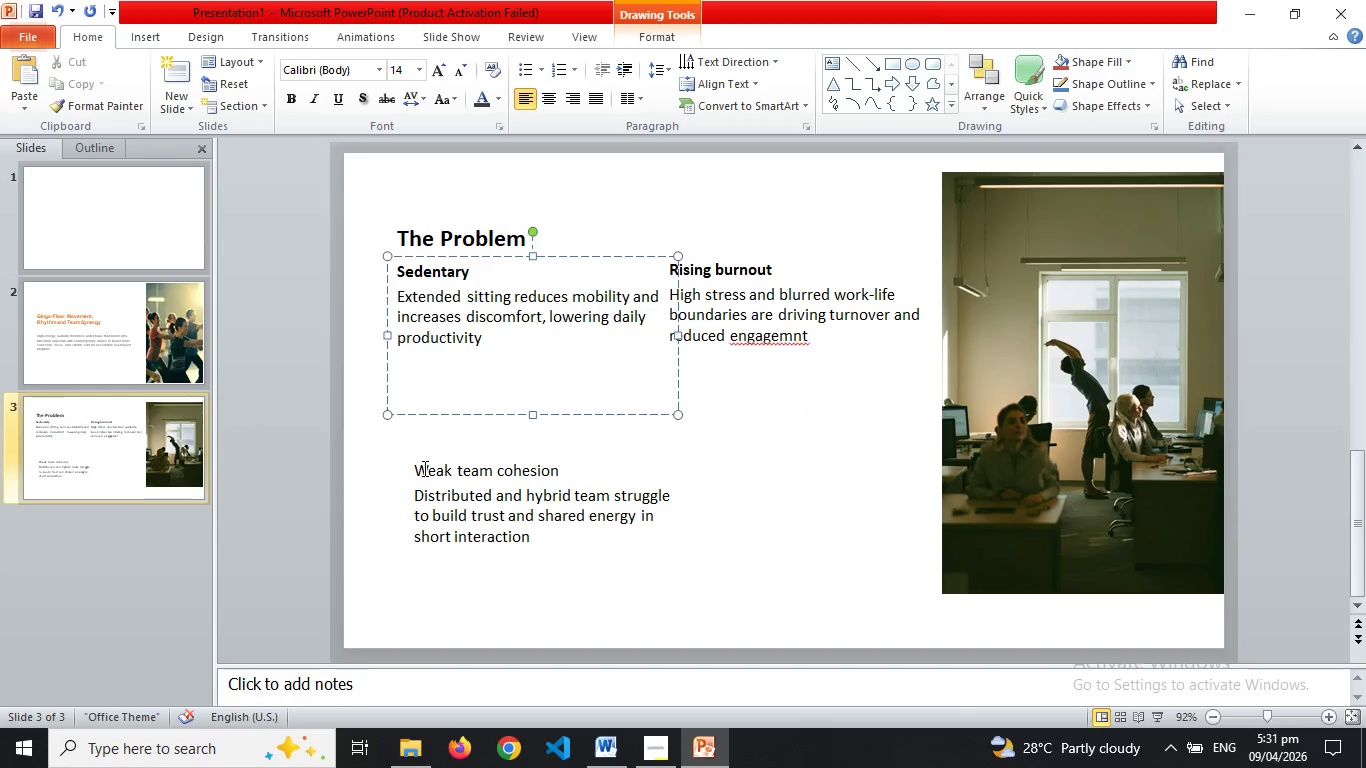 
left_click([429, 468])
 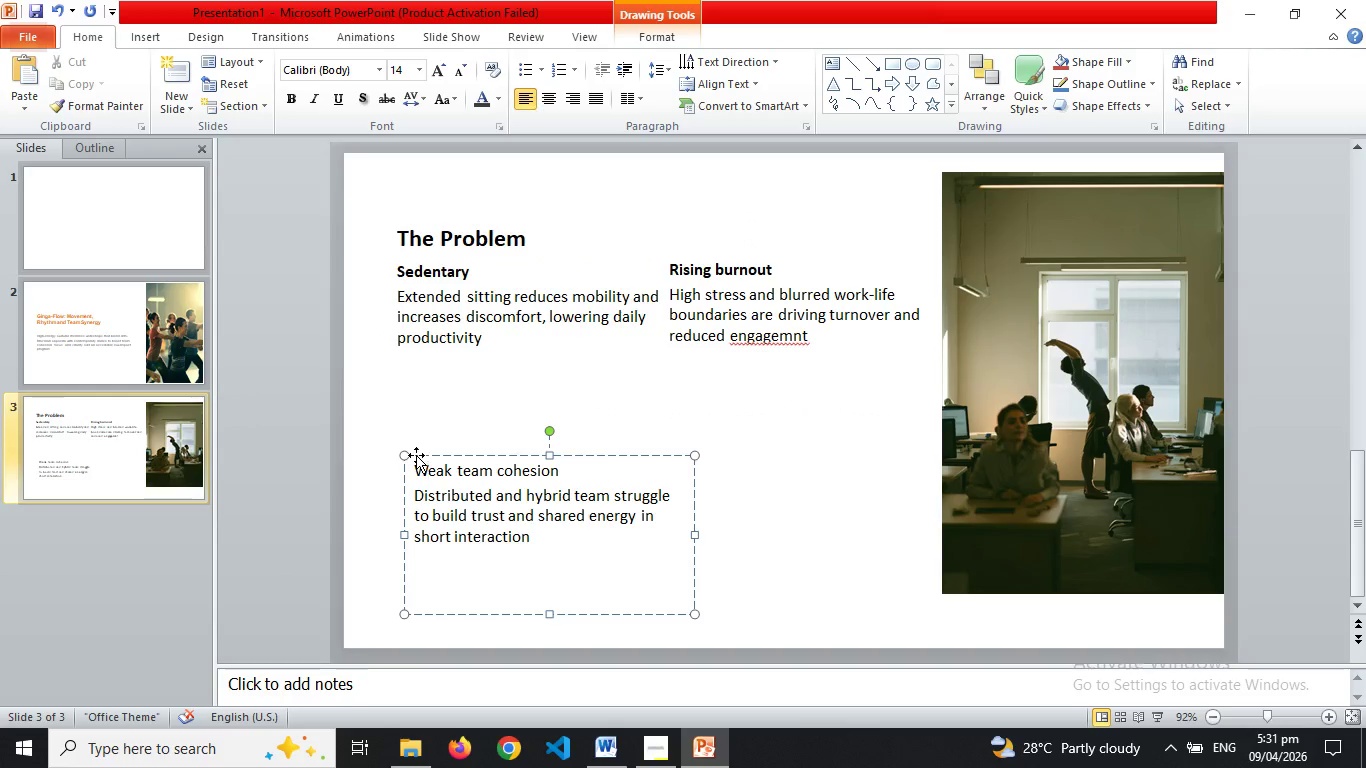 
left_click_drag(start_coordinate=[416, 455], to_coordinate=[405, 429])
 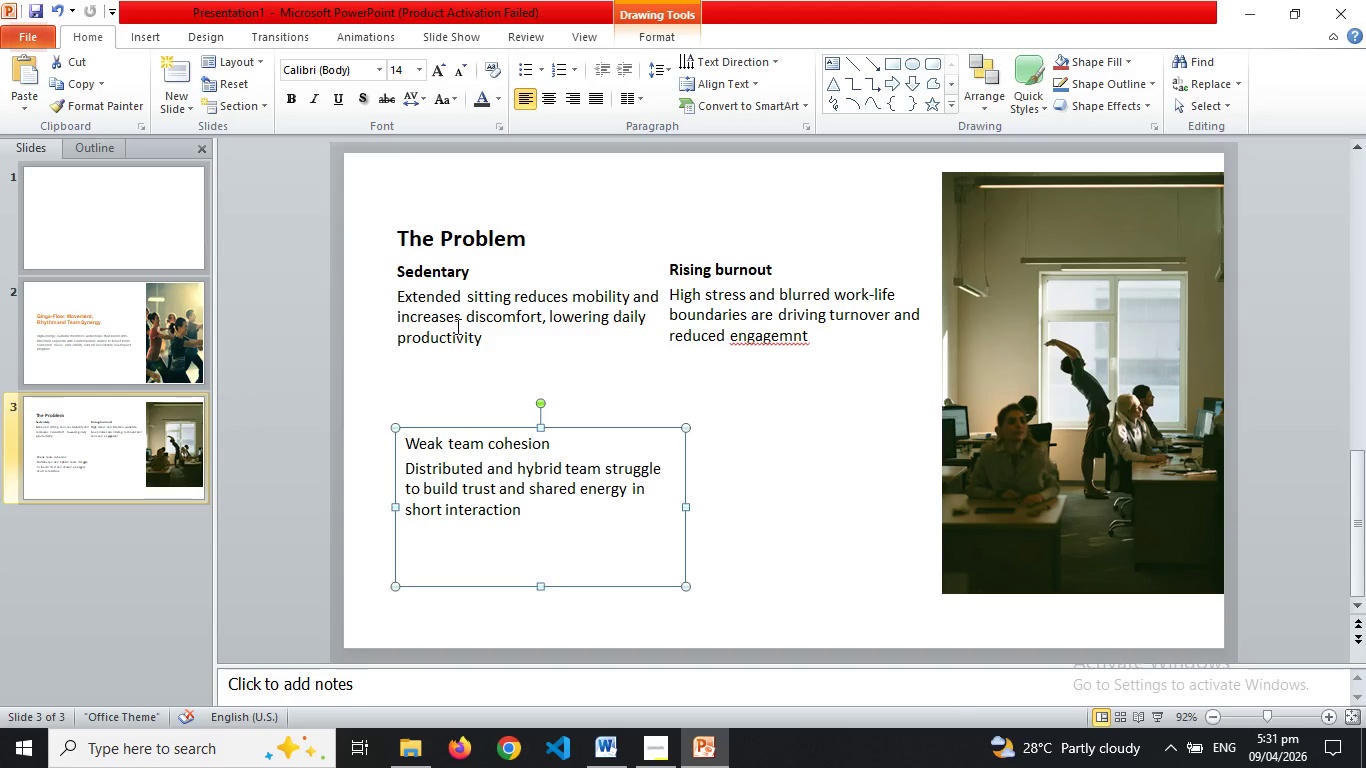 
left_click([456, 326])
 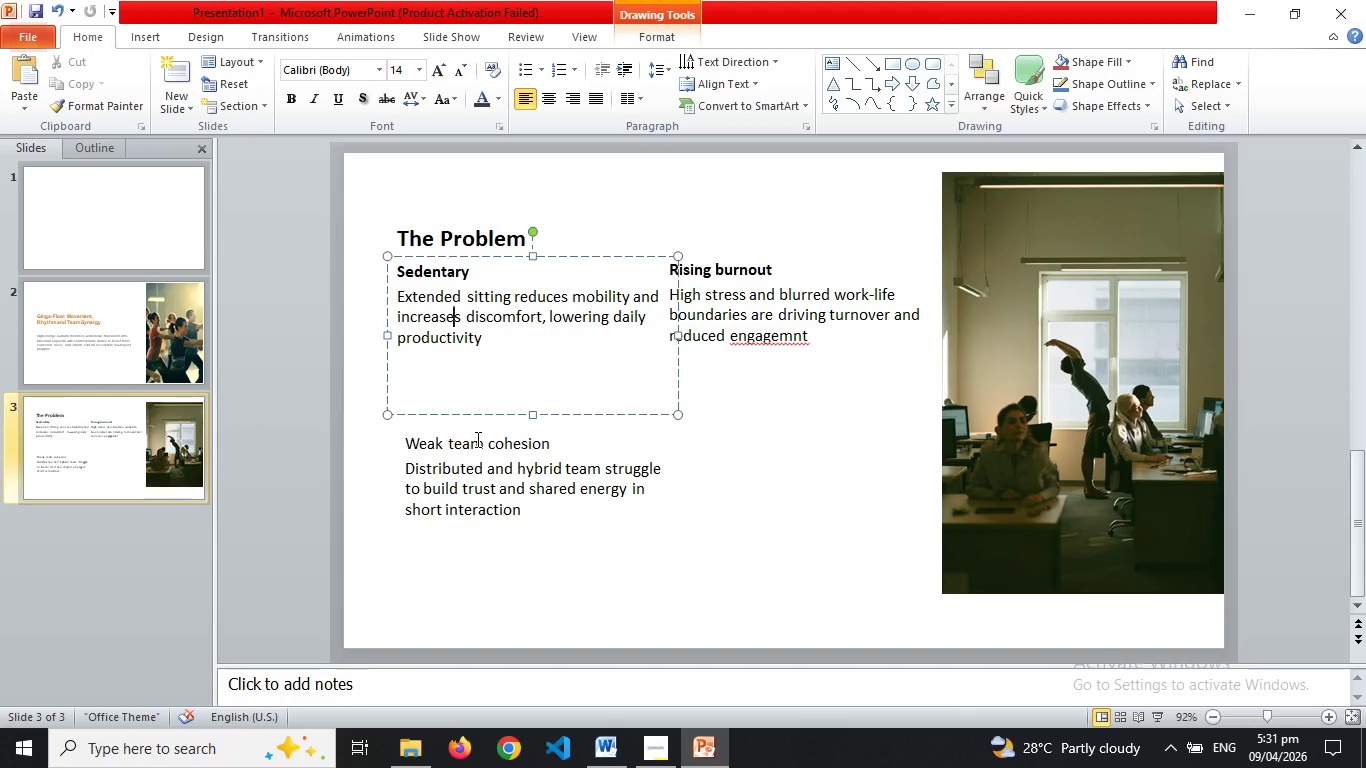 
double_click([476, 439])
 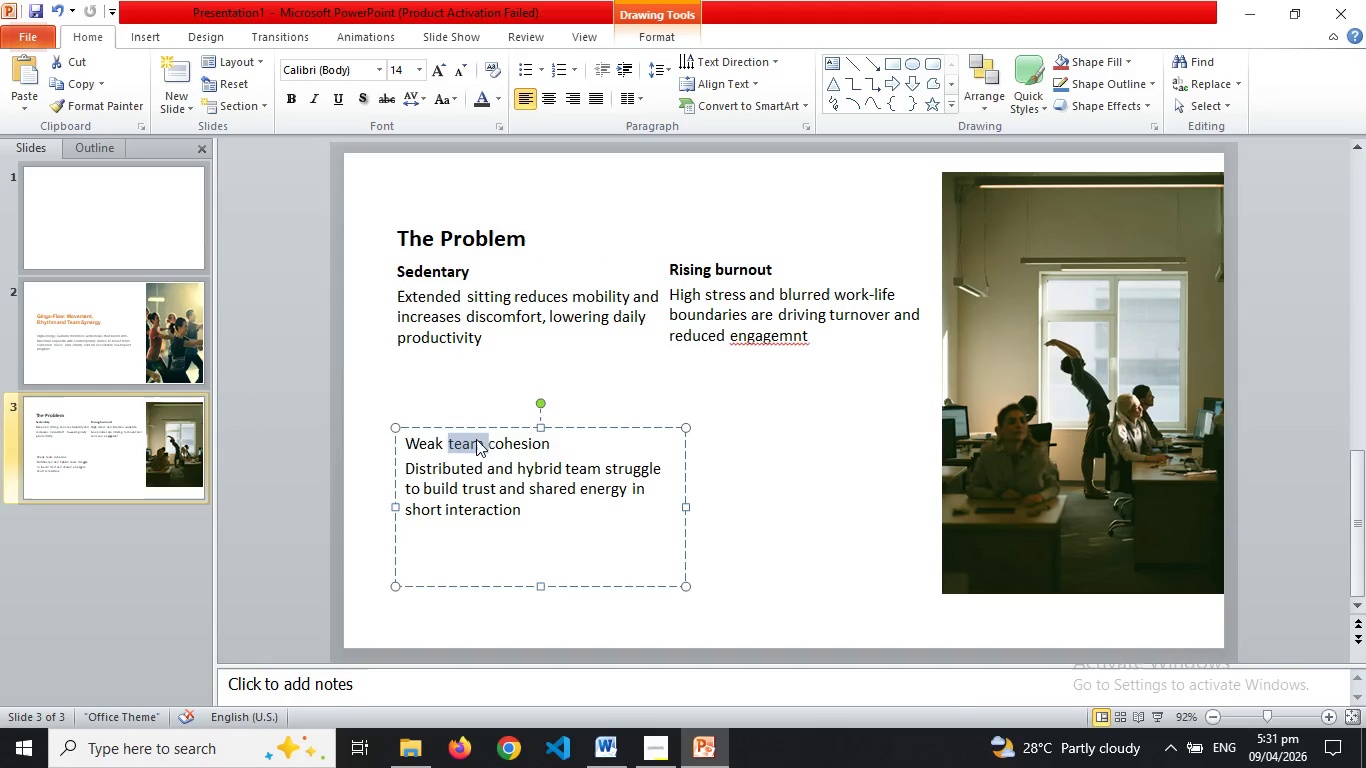 
triple_click([476, 439])
 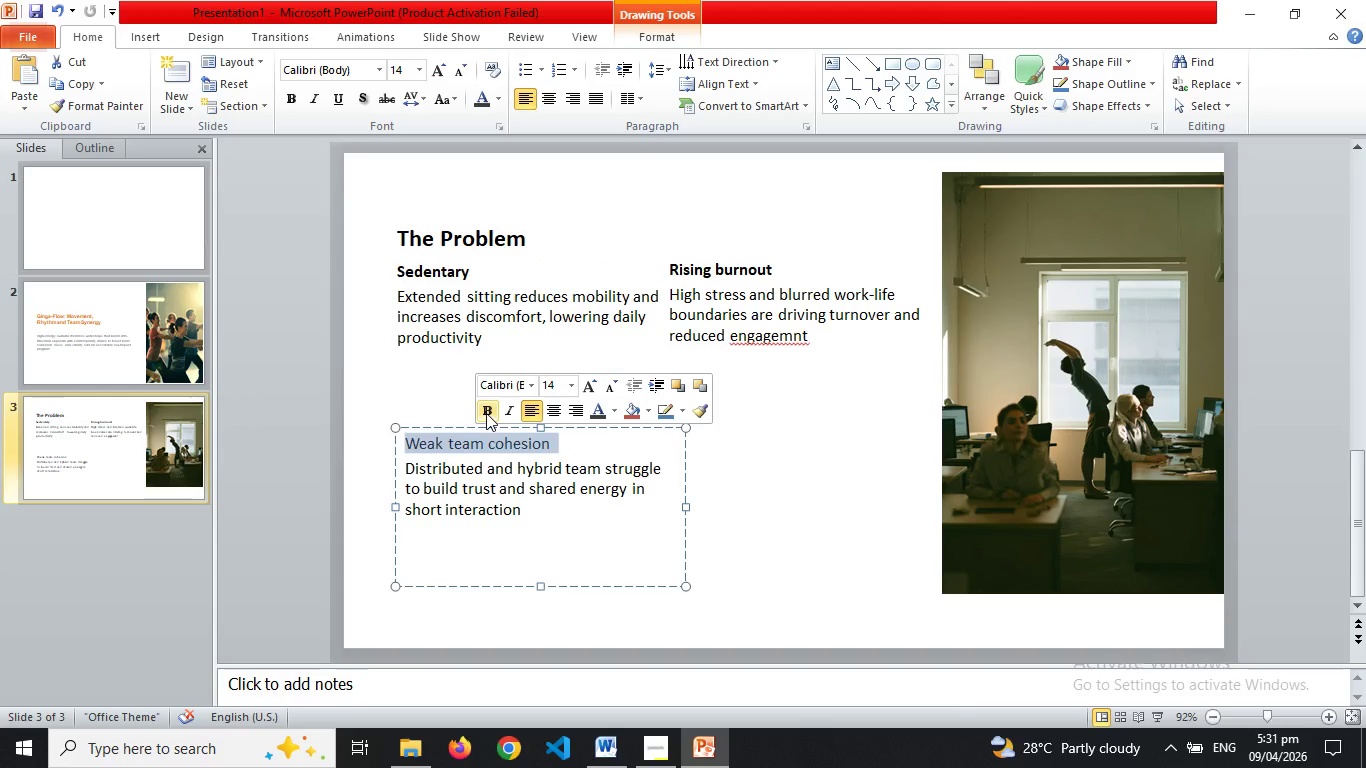 
left_click([486, 413])
 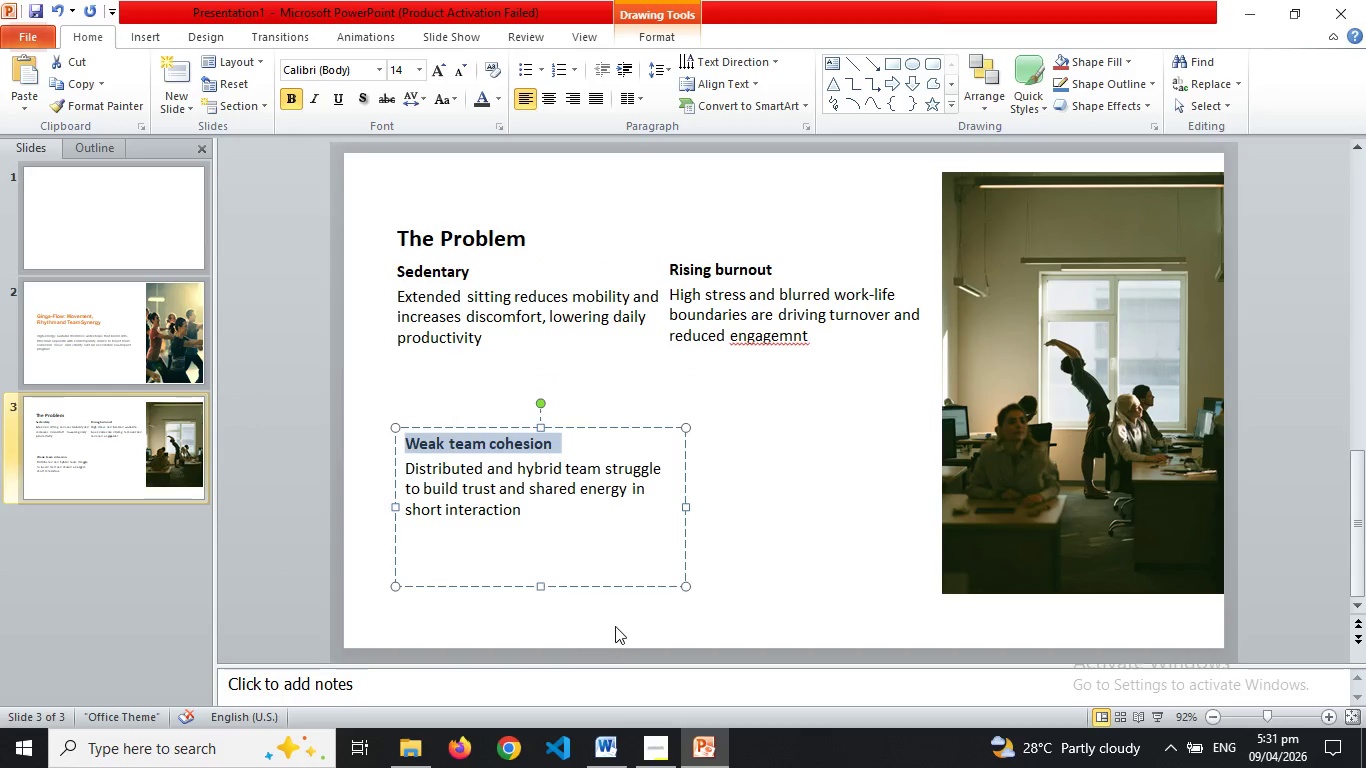 
left_click([616, 626])
 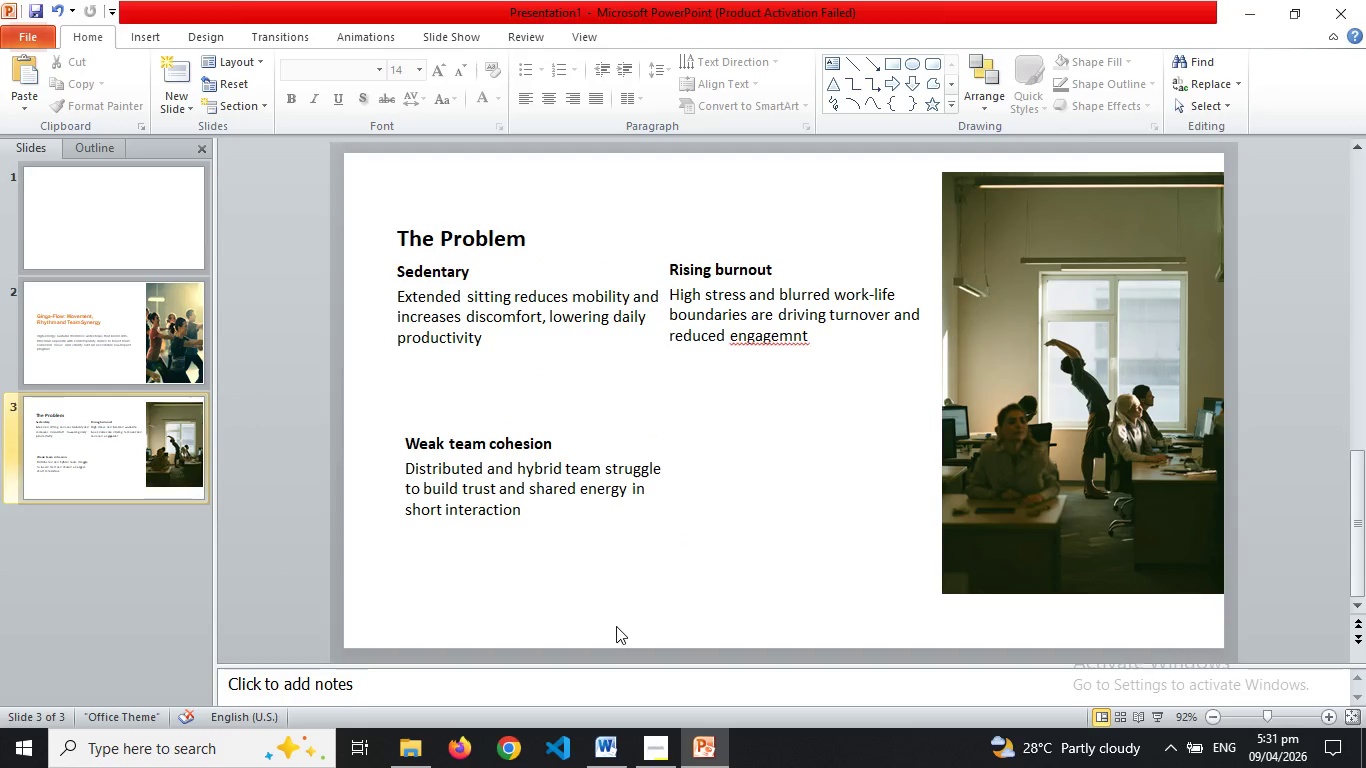 
key(Control+A)
 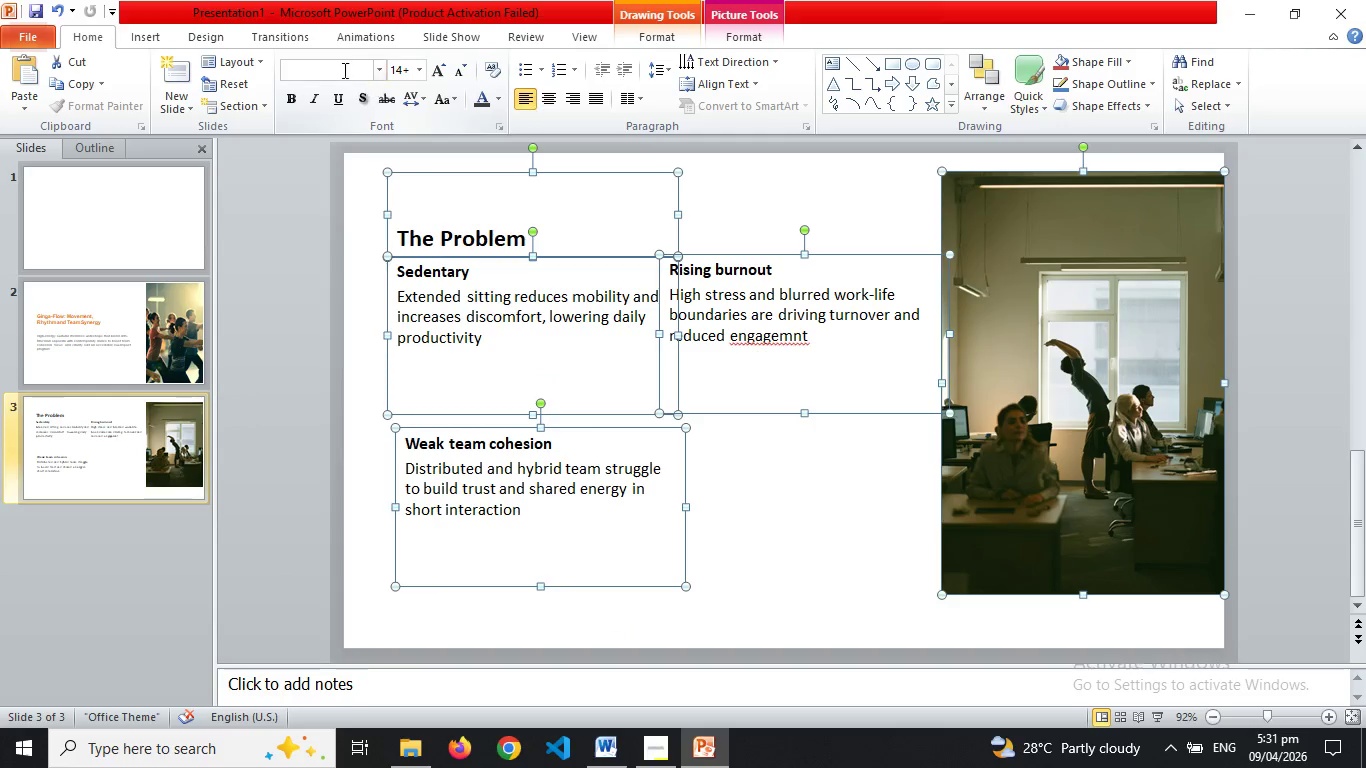 
left_click([341, 69])
 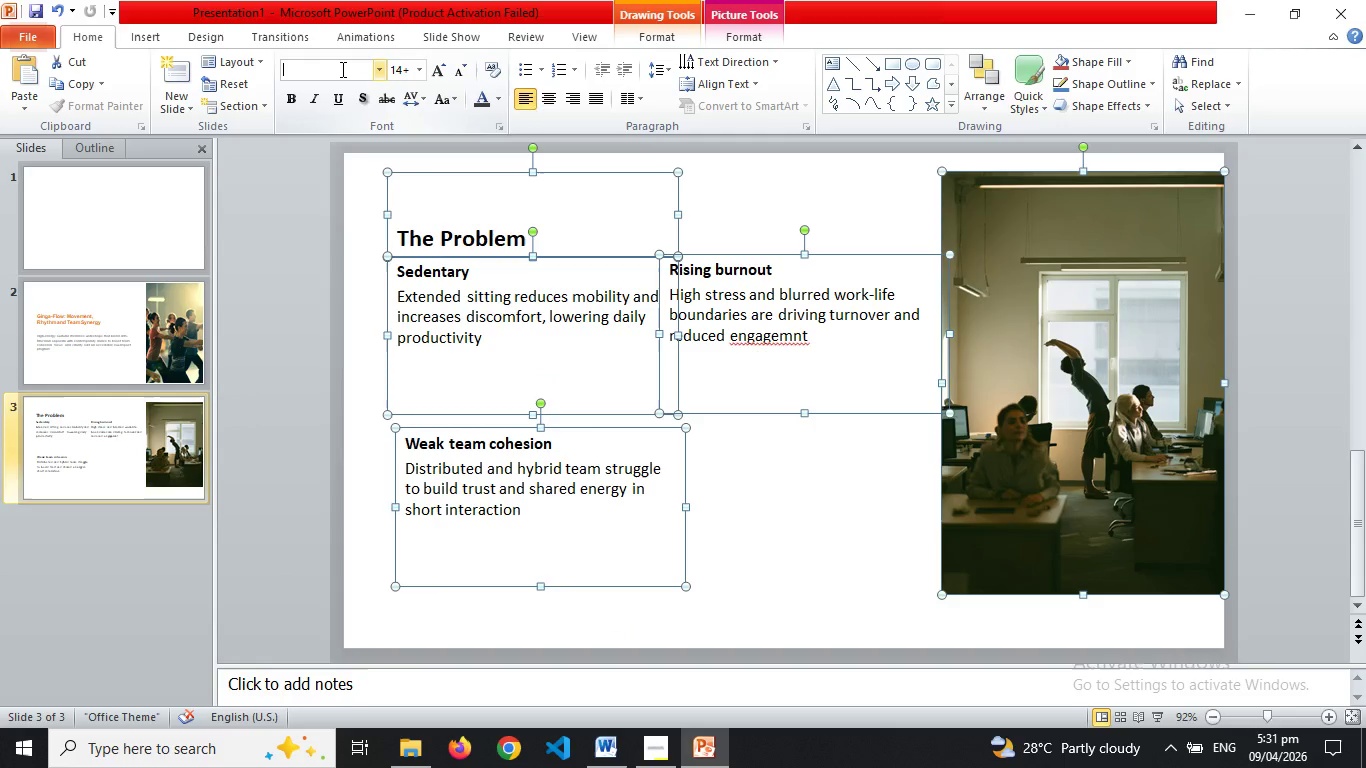 
type(Ar)
 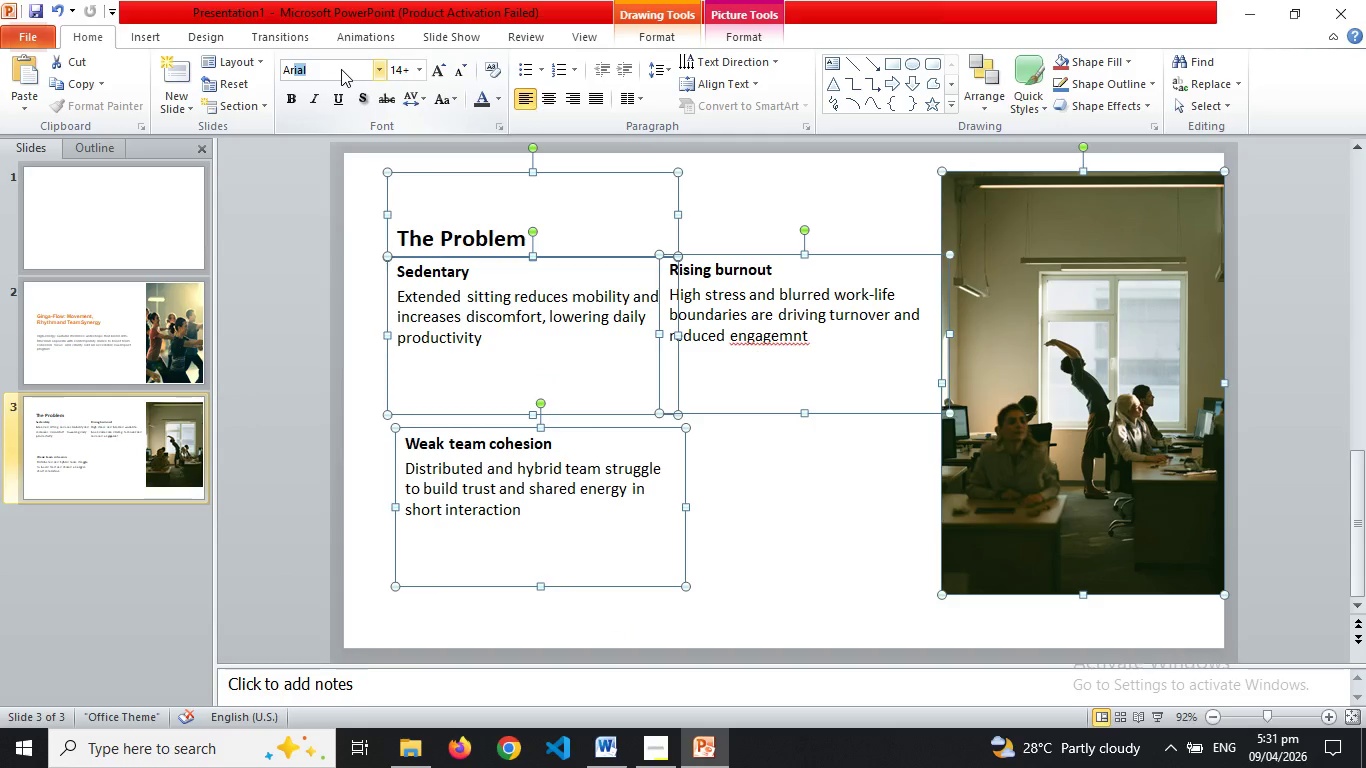 
key(Enter)
 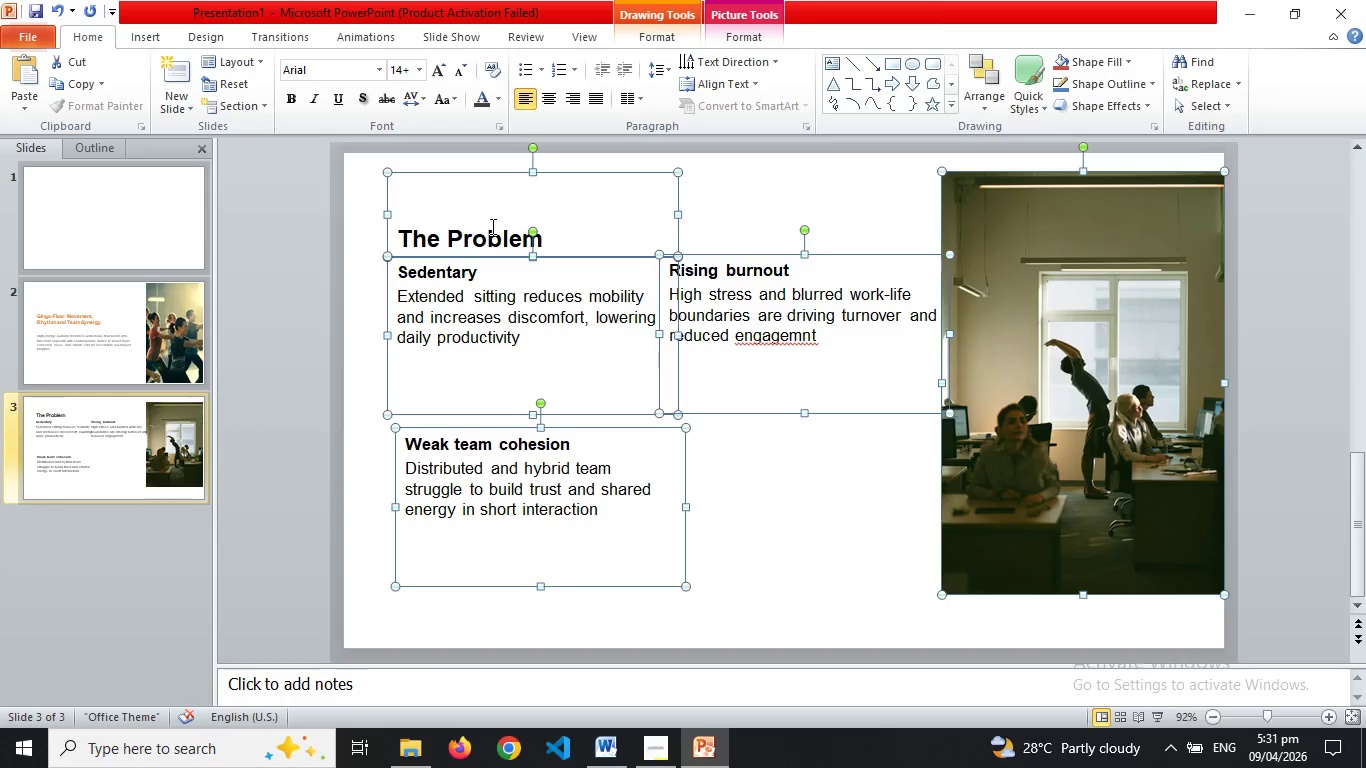 
left_click([487, 238])
 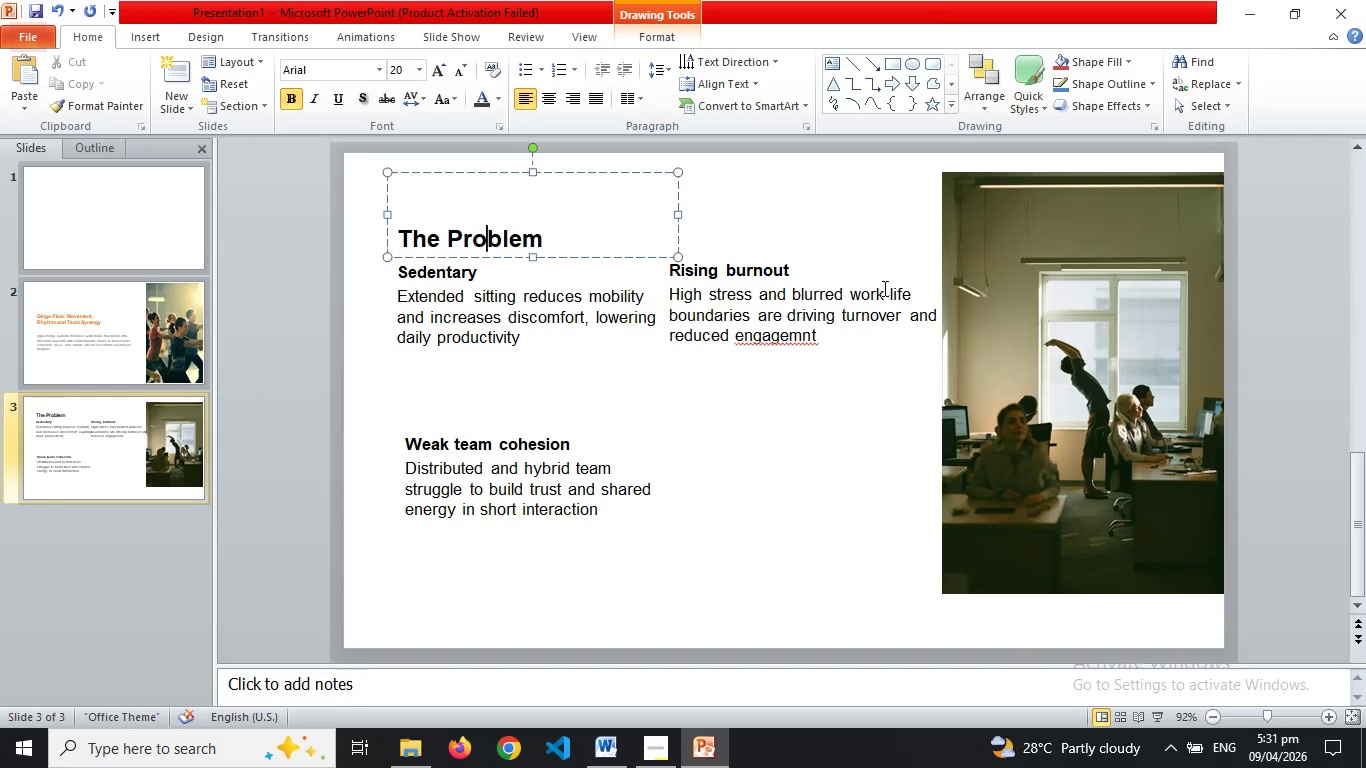 
left_click([883, 288])
 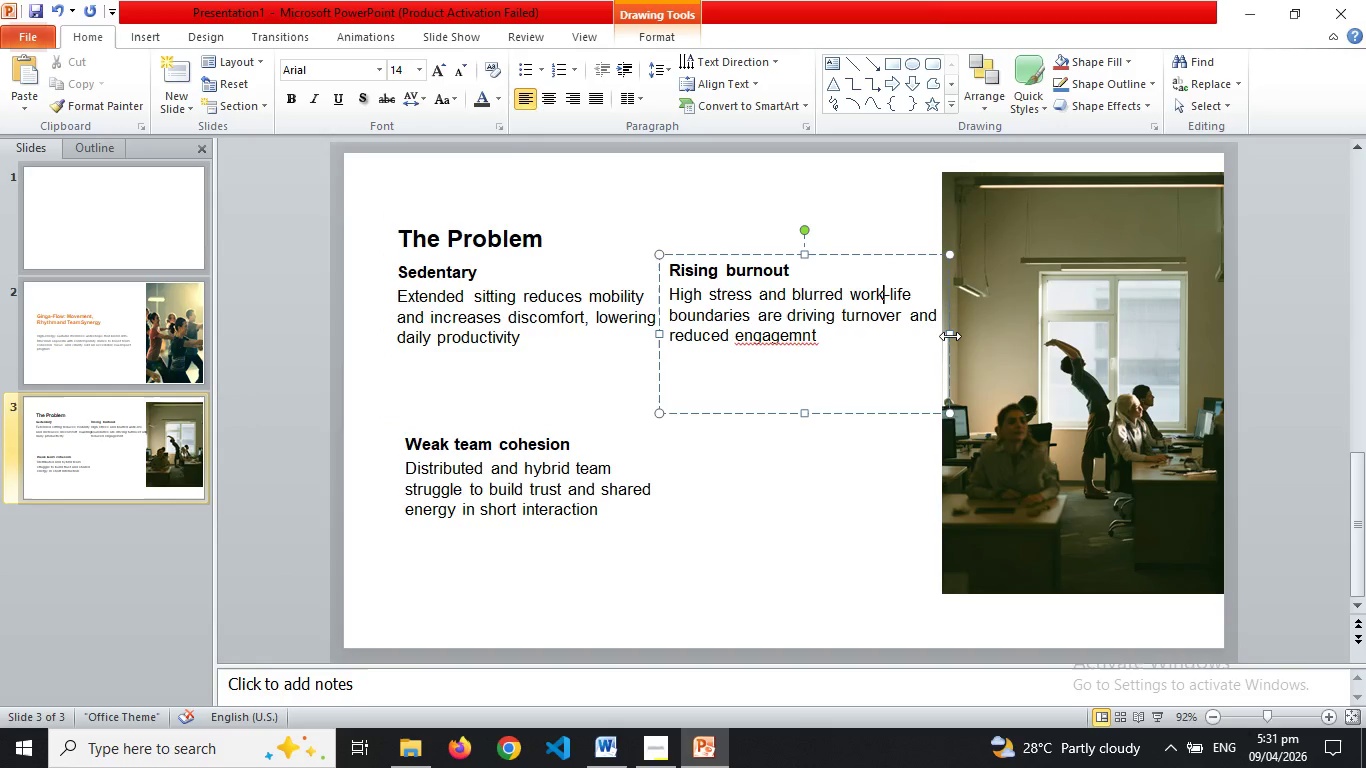 
left_click_drag(start_coordinate=[950, 336], to_coordinate=[923, 336])
 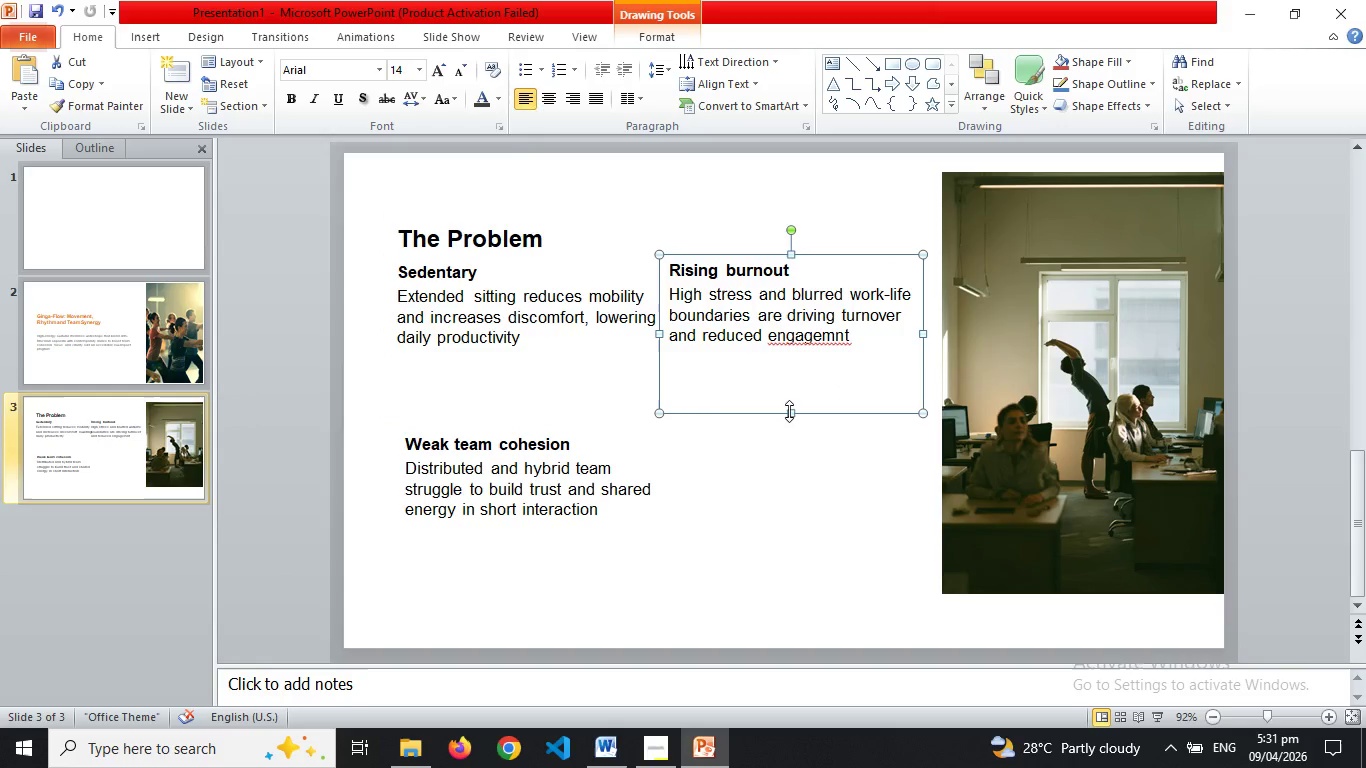 
left_click_drag(start_coordinate=[789, 411], to_coordinate=[789, 436])
 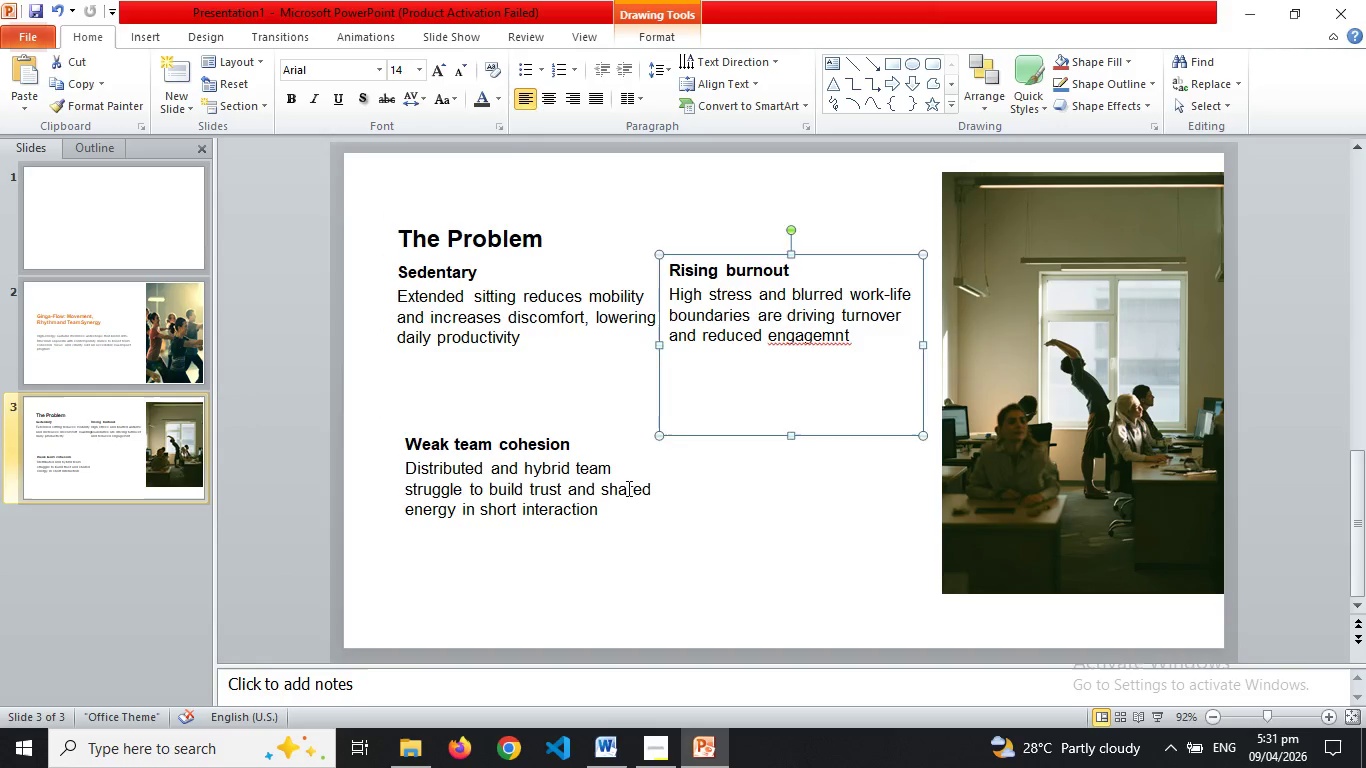 
left_click([627, 488])
 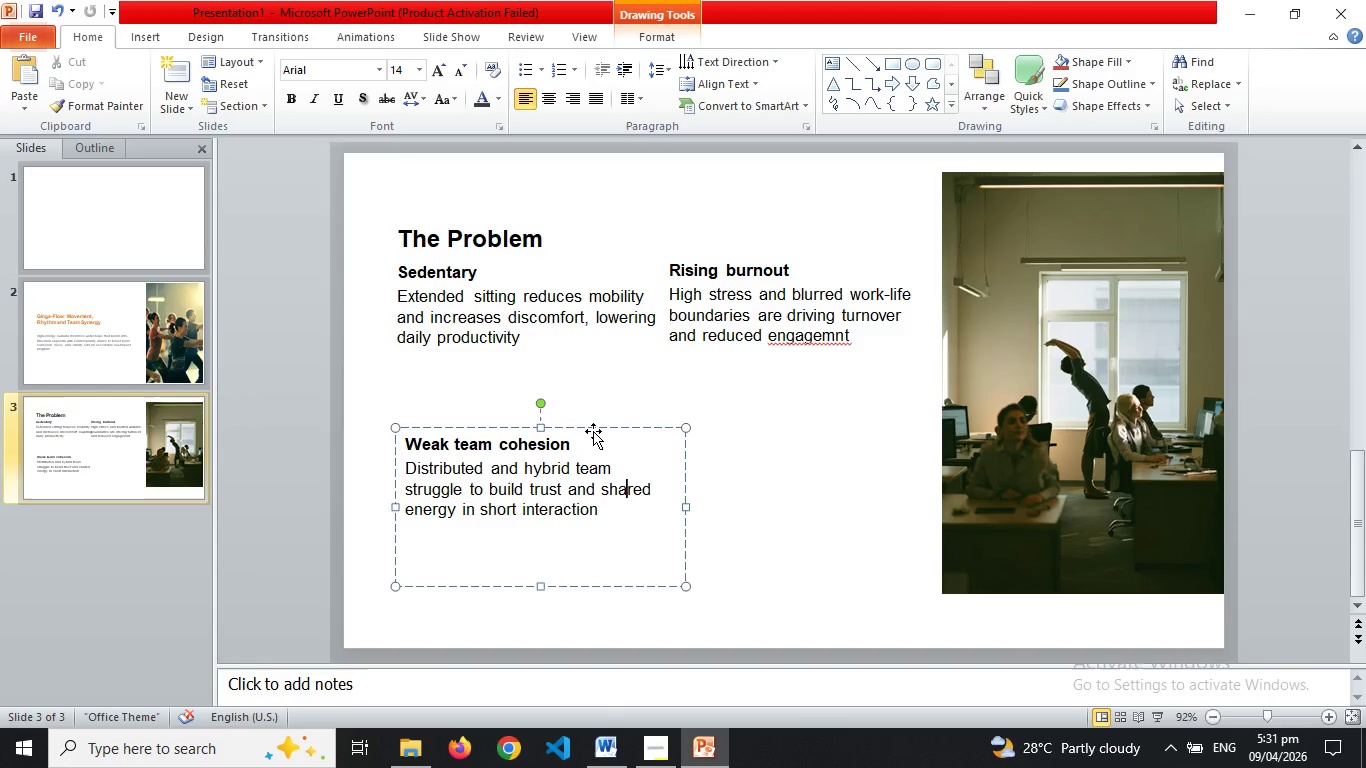 
left_click_drag(start_coordinate=[593, 431], to_coordinate=[592, 452])
 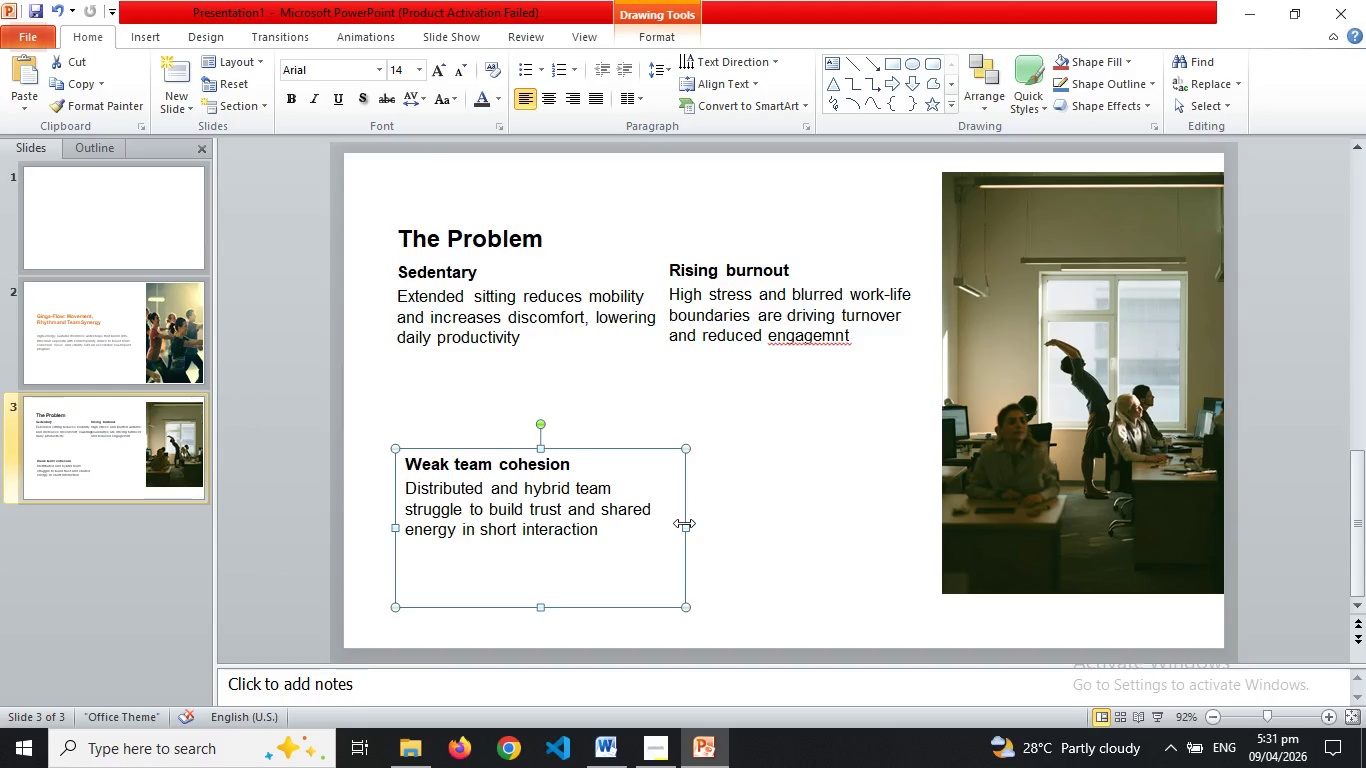 
left_click_drag(start_coordinate=[684, 523], to_coordinate=[906, 518])
 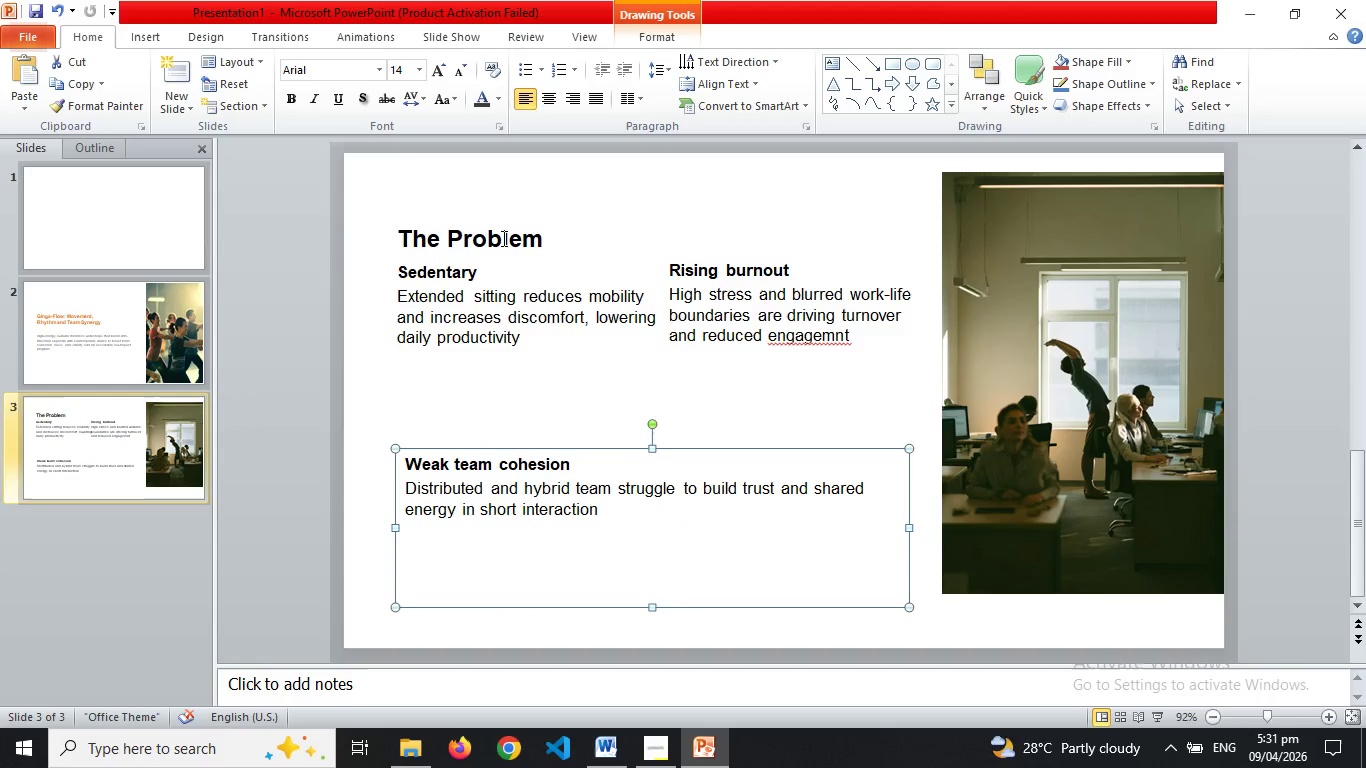 
double_click([502, 237])
 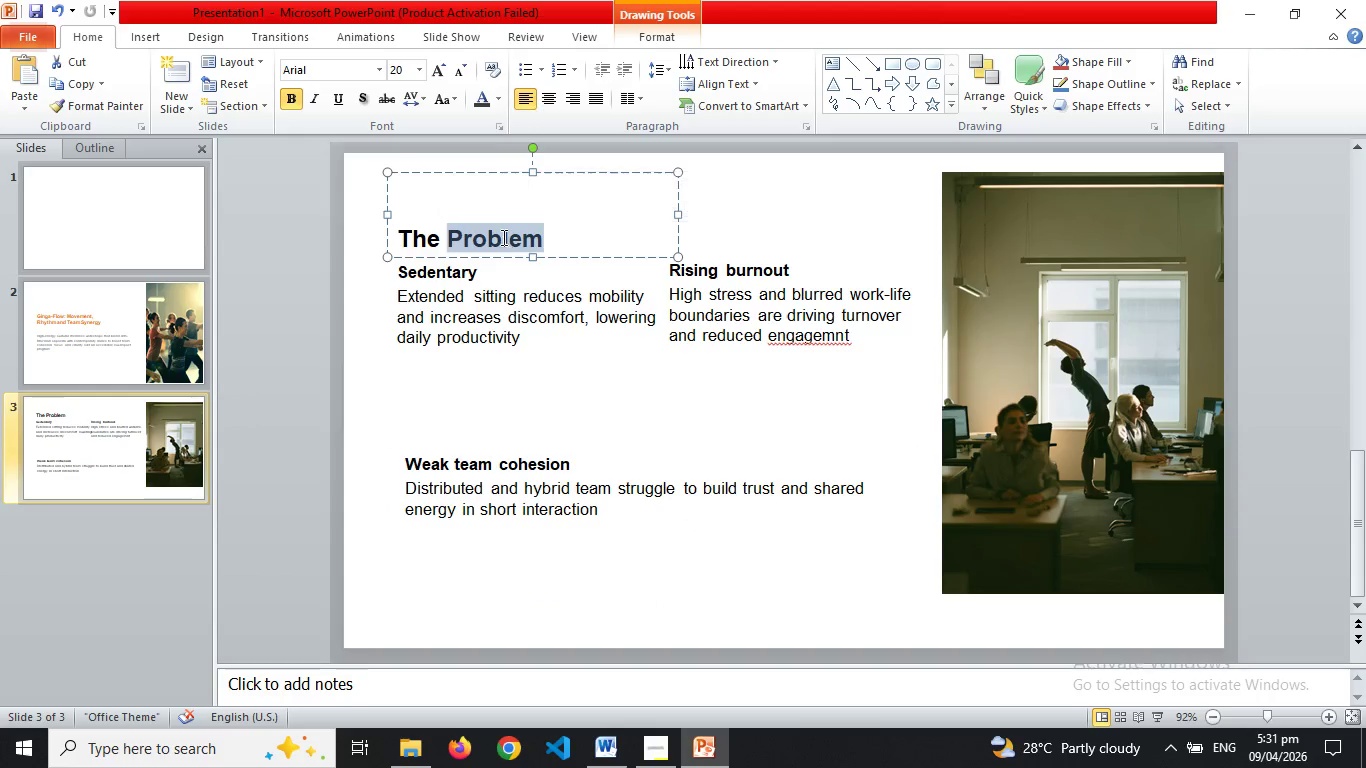 
triple_click([502, 237])
 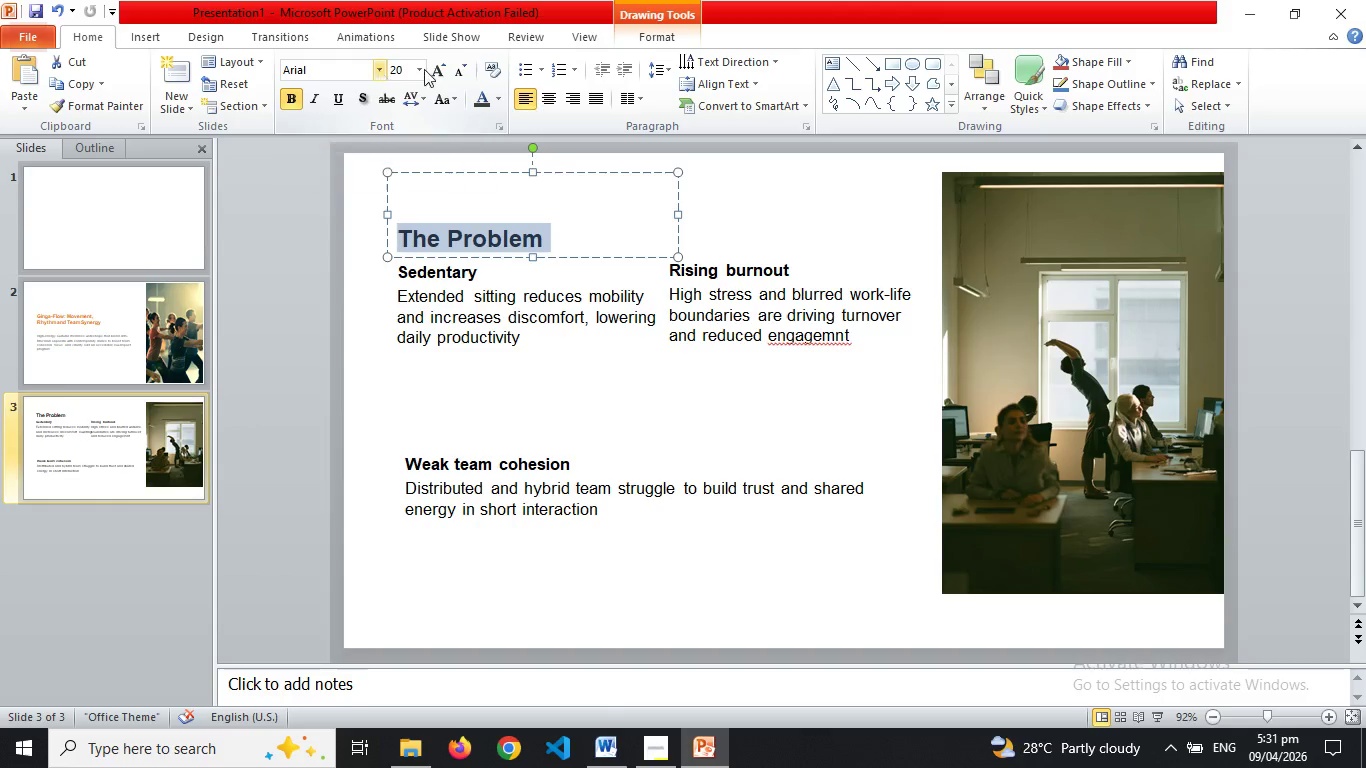 
left_click([499, 100])
 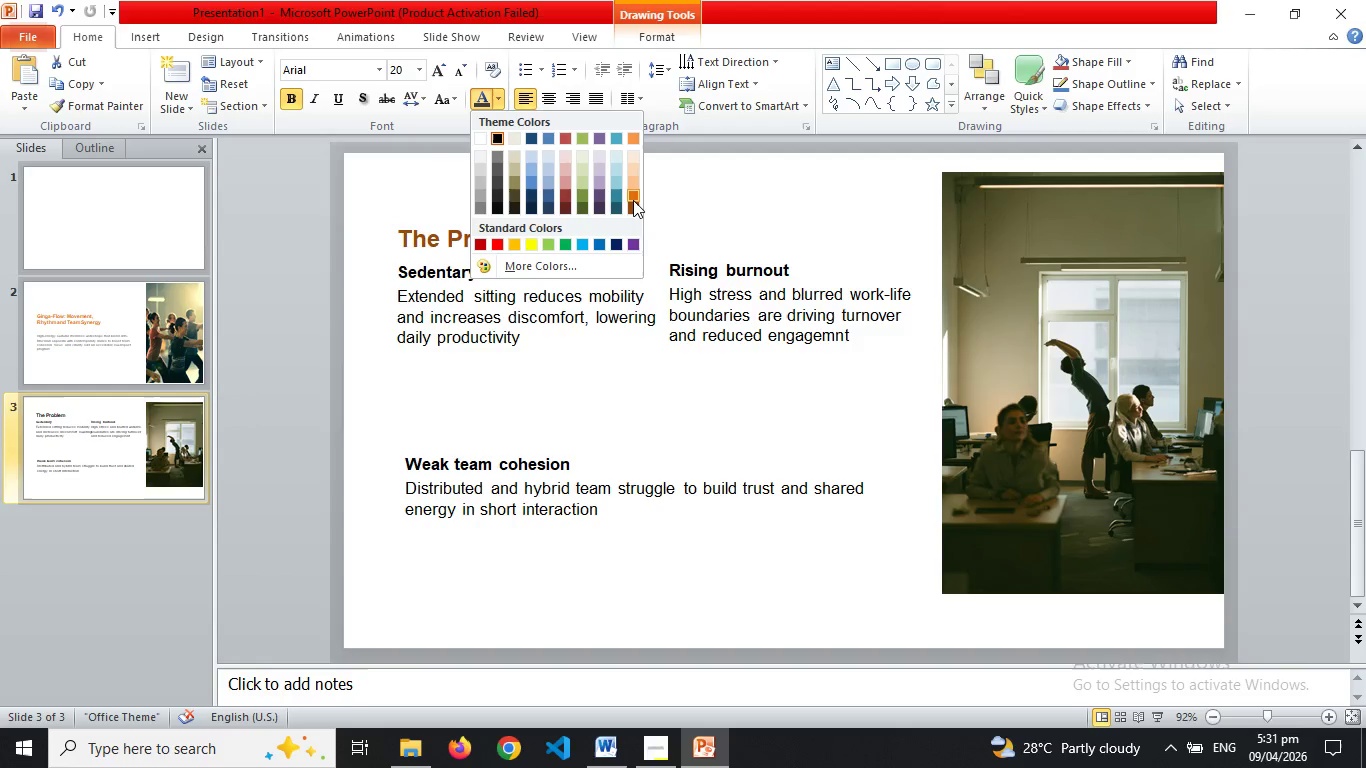 
left_click([633, 200])
 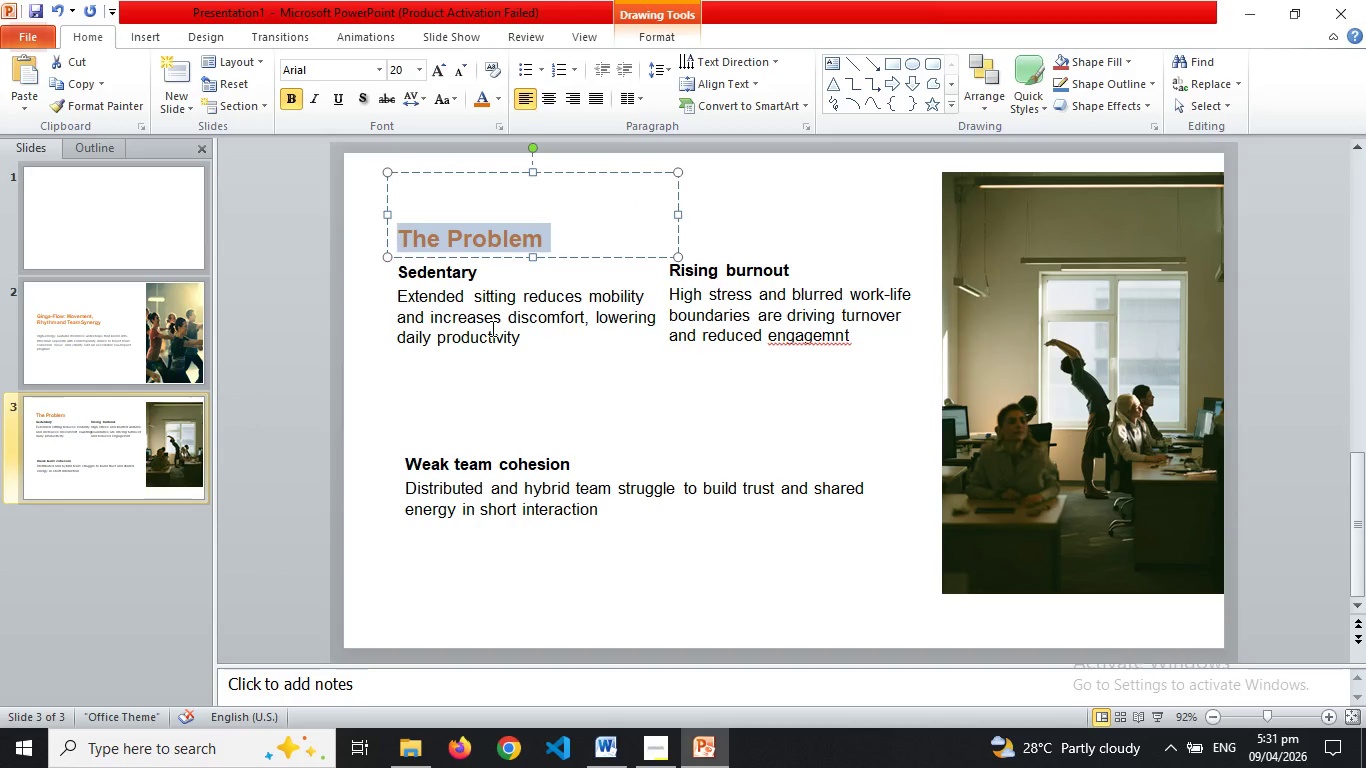 
left_click([491, 328])
 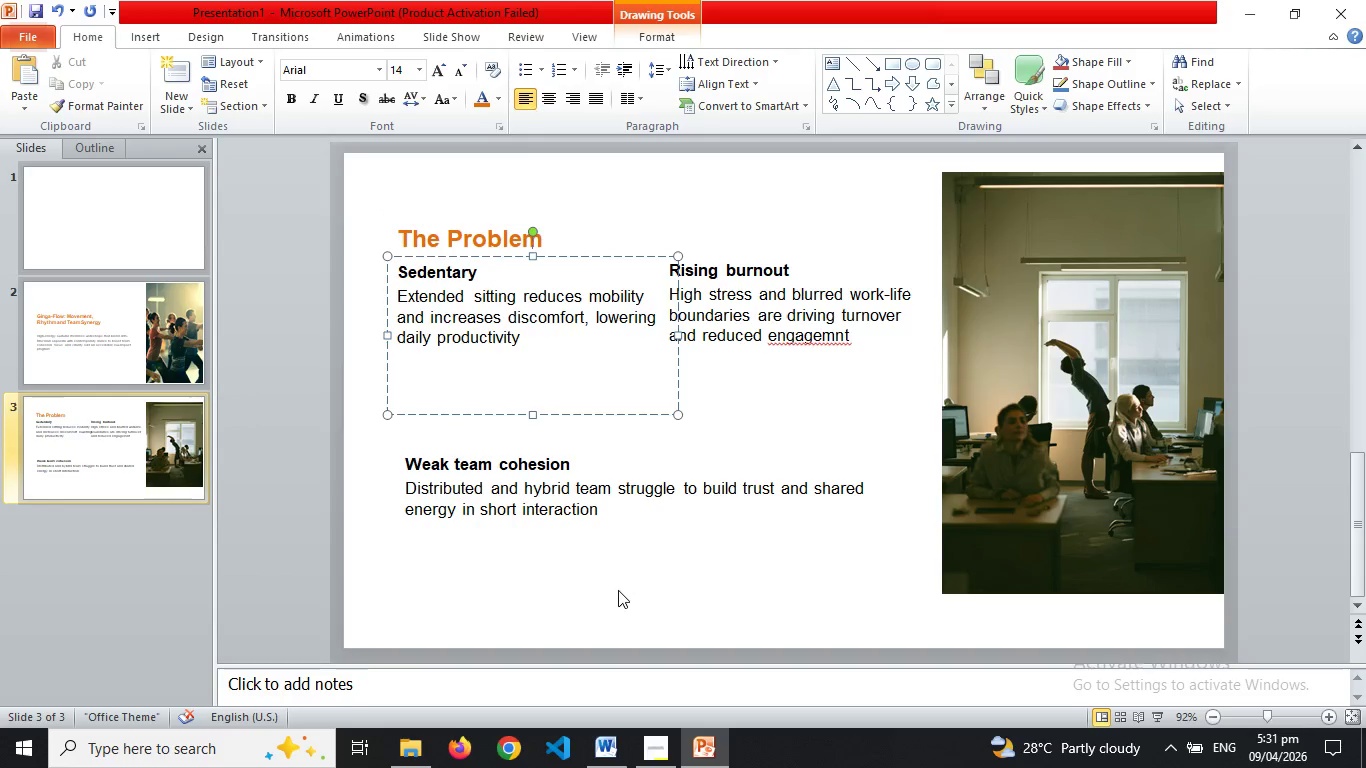 
left_click([607, 609])
 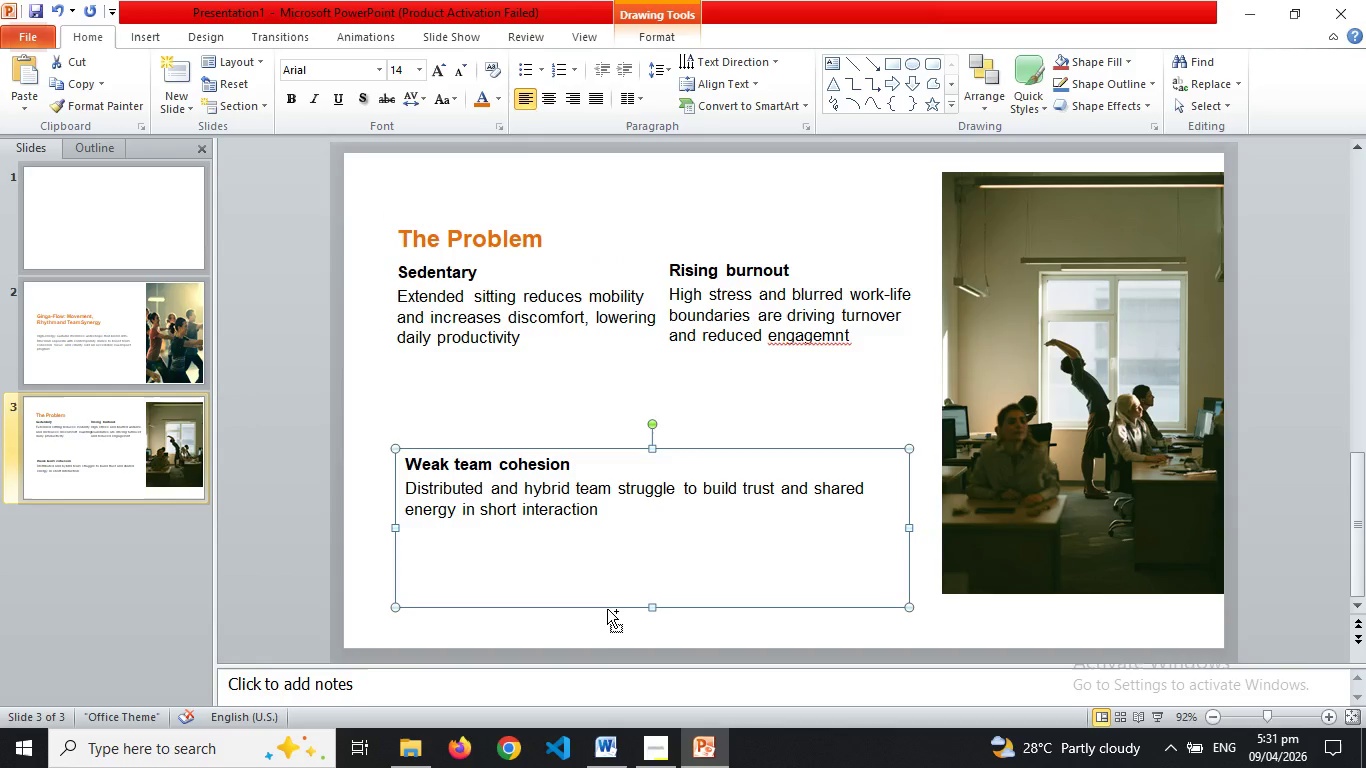 
key(Control+ControlLeft)
 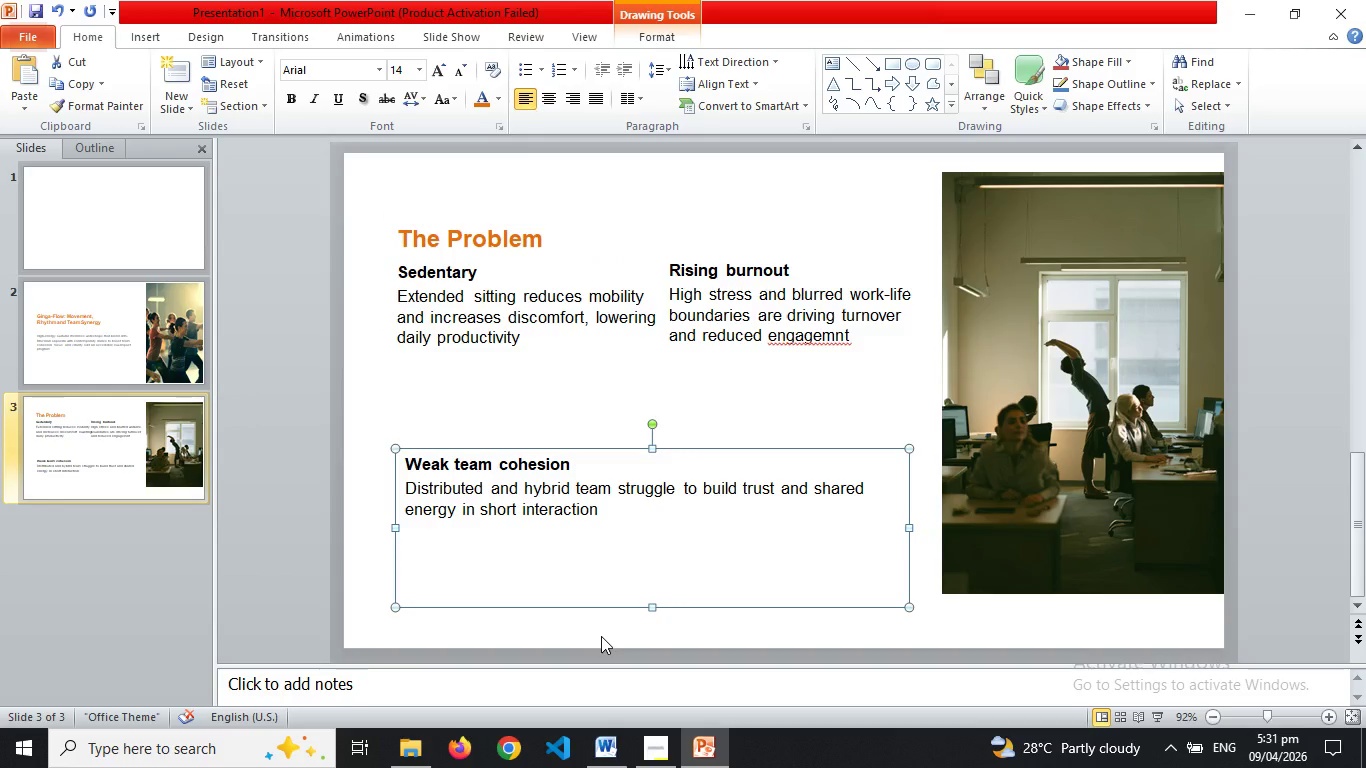 
left_click([601, 636])
 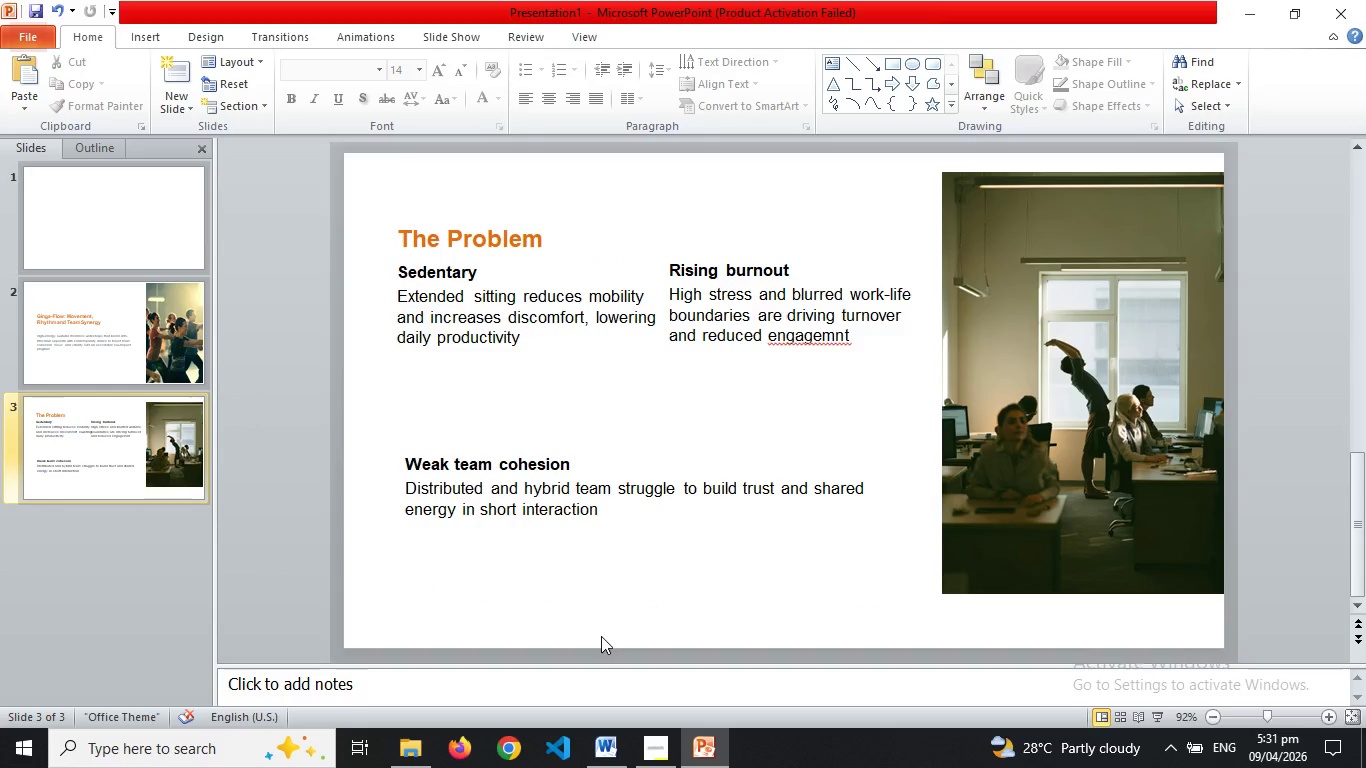 
key(Control+A)
 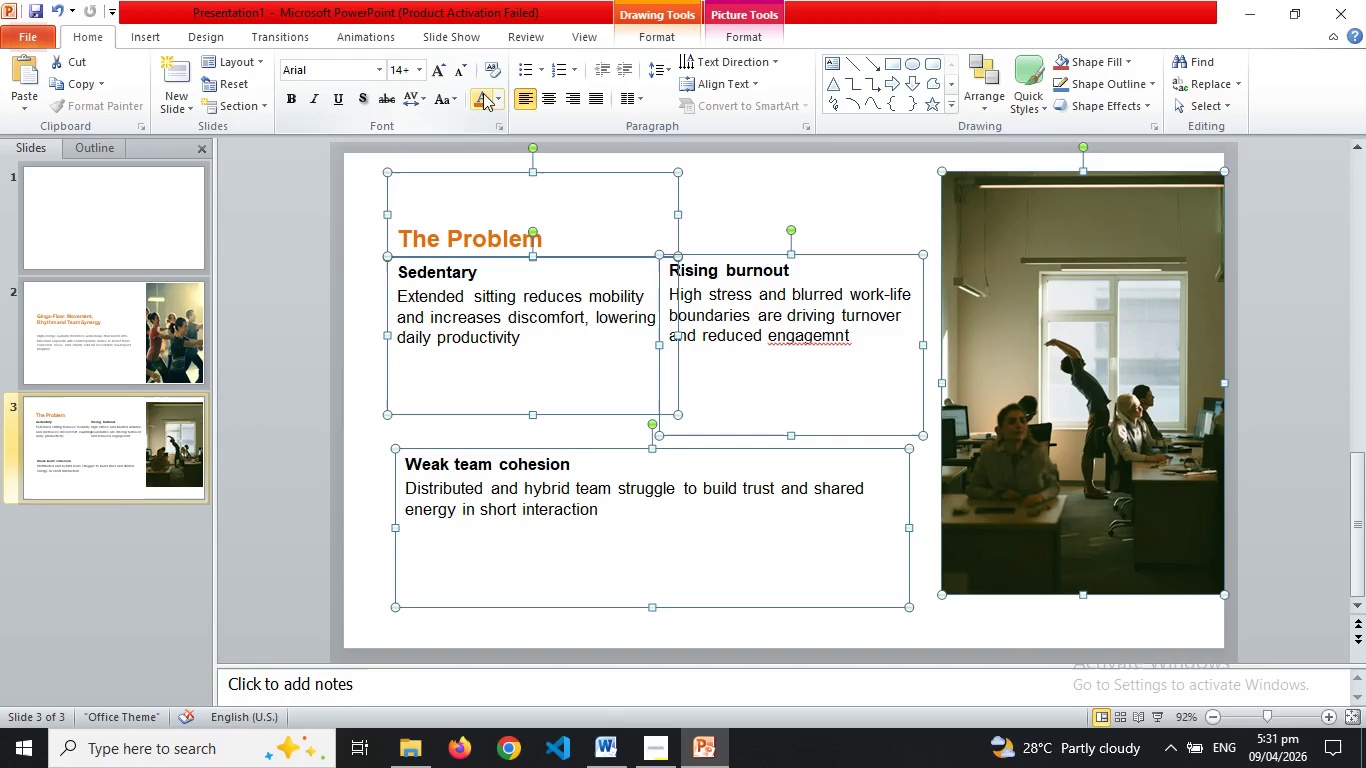 
left_click([499, 94])
 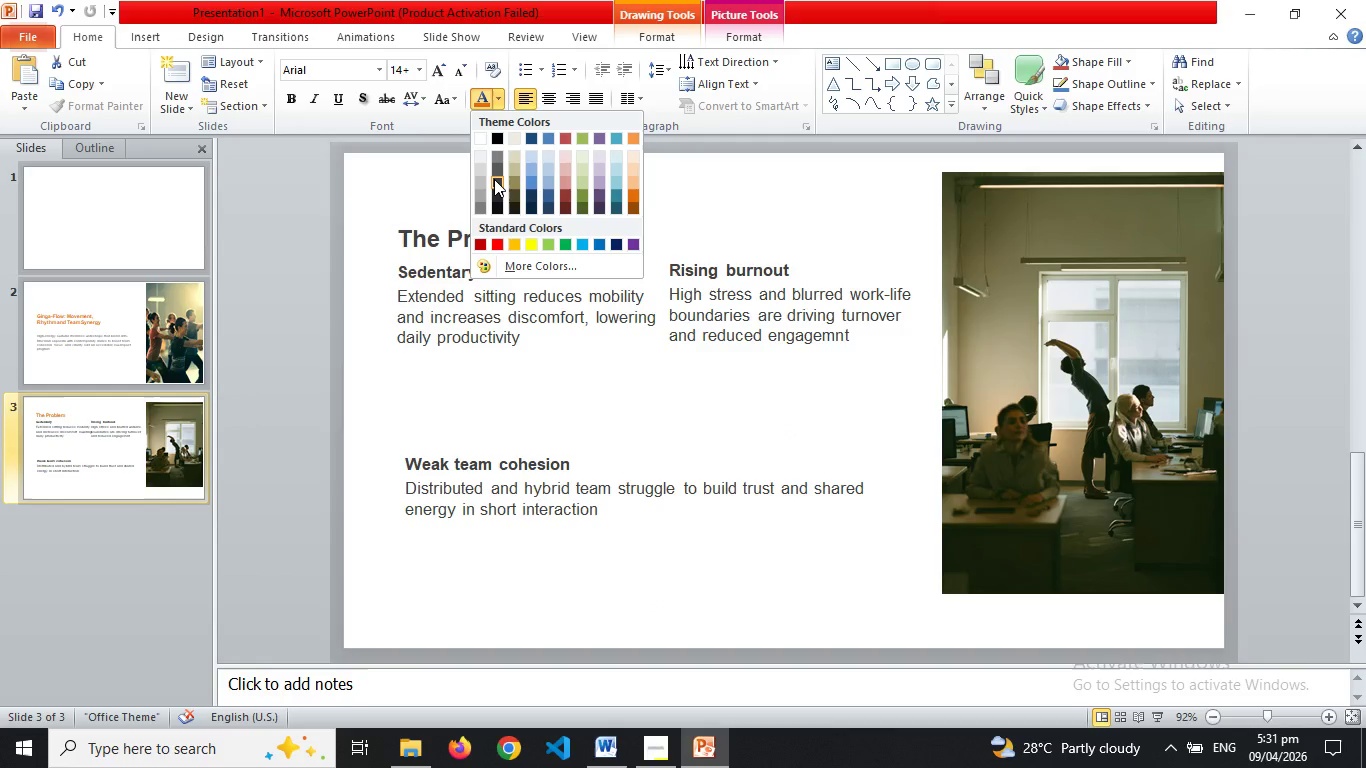 
left_click([494, 179])
 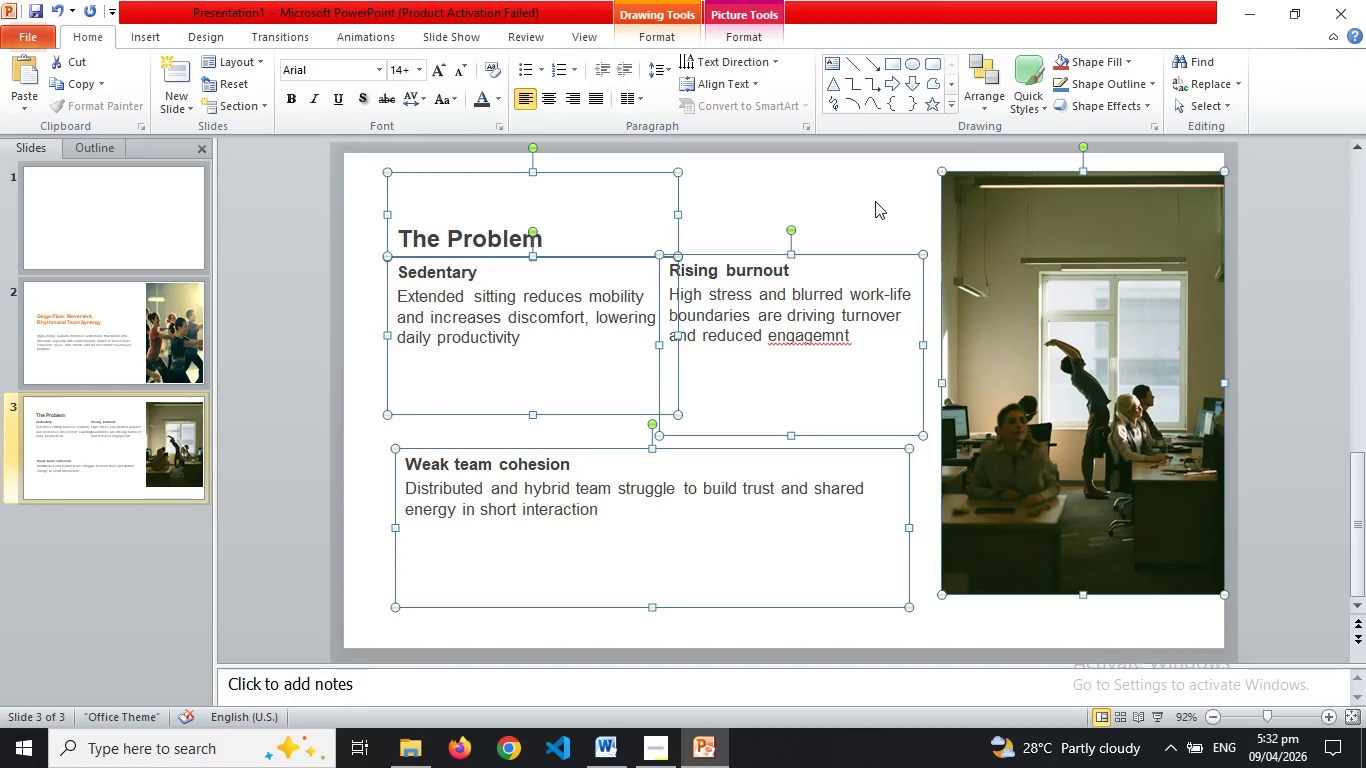 
left_click([875, 201])
 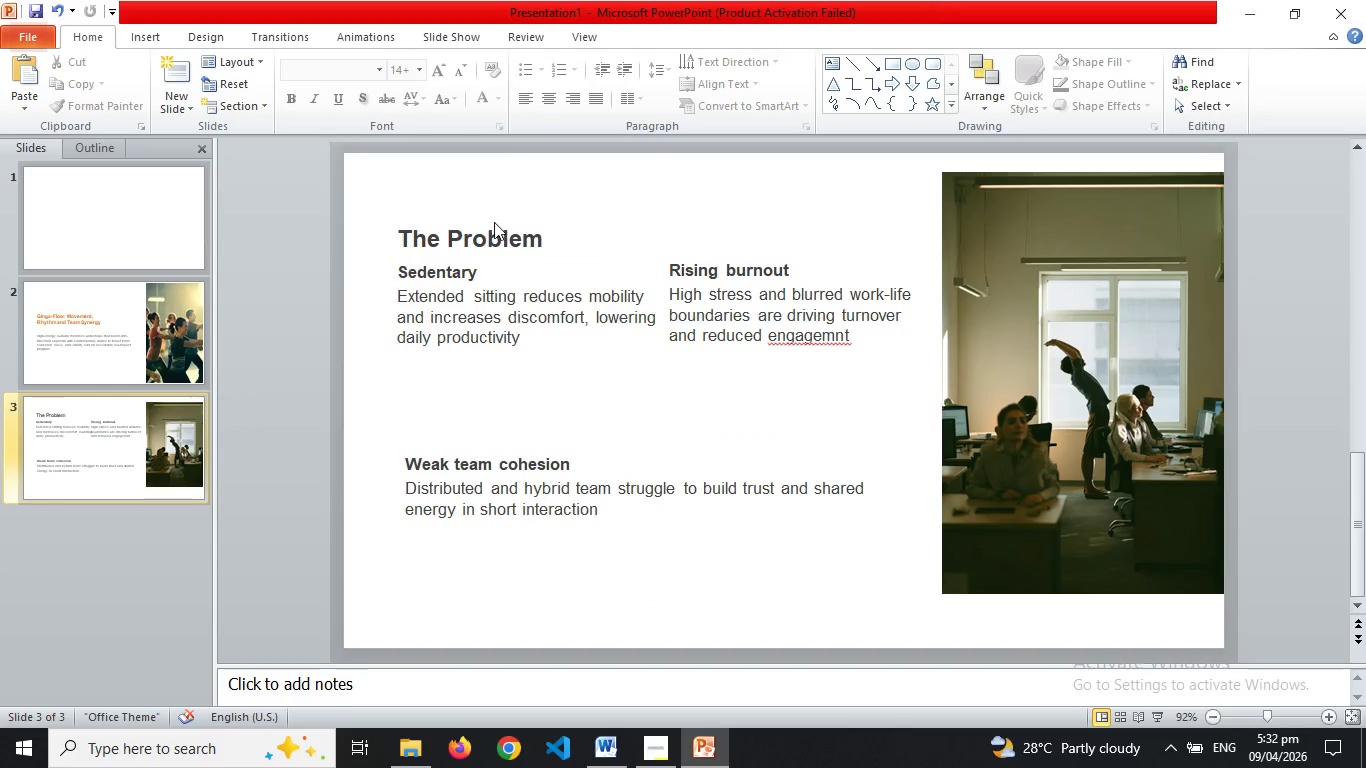 
double_click([490, 233])
 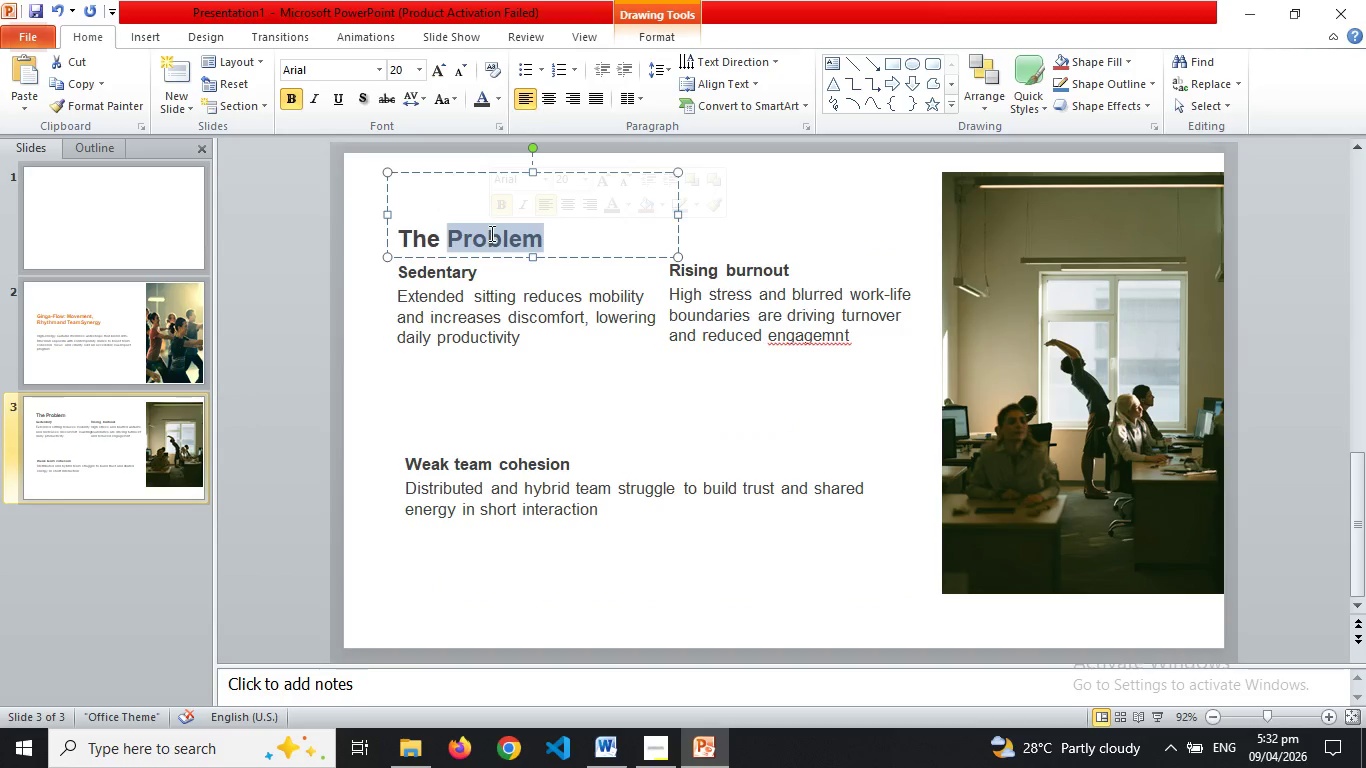 
triple_click([490, 233])
 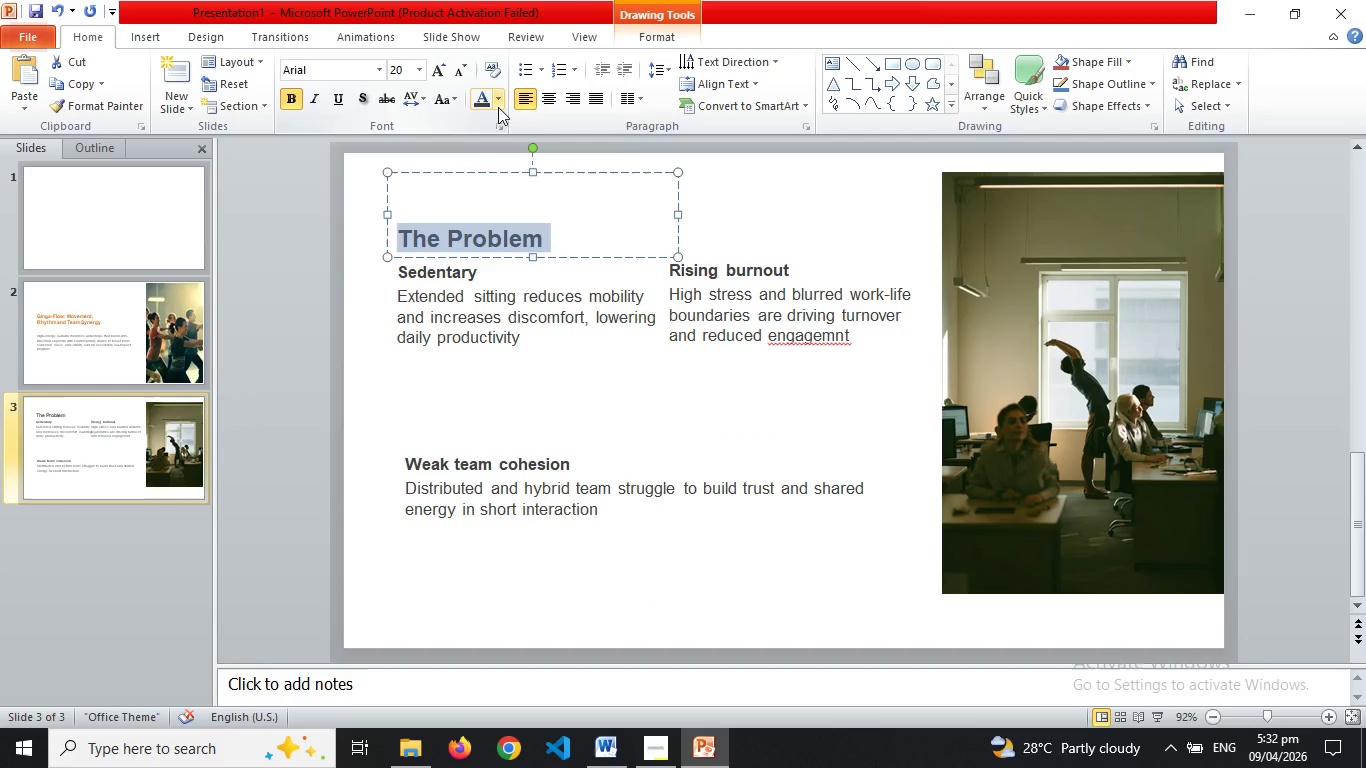 
left_click([498, 107])
 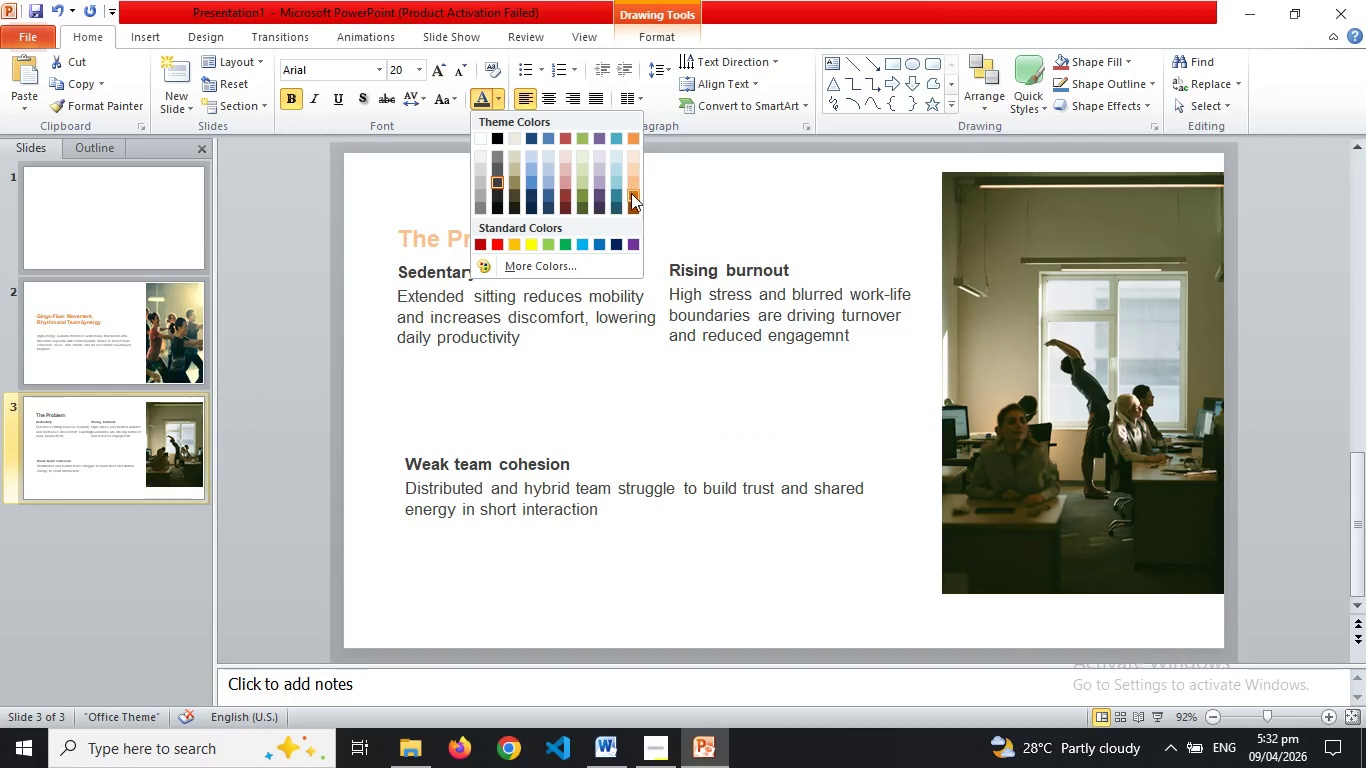 
left_click([634, 196])
 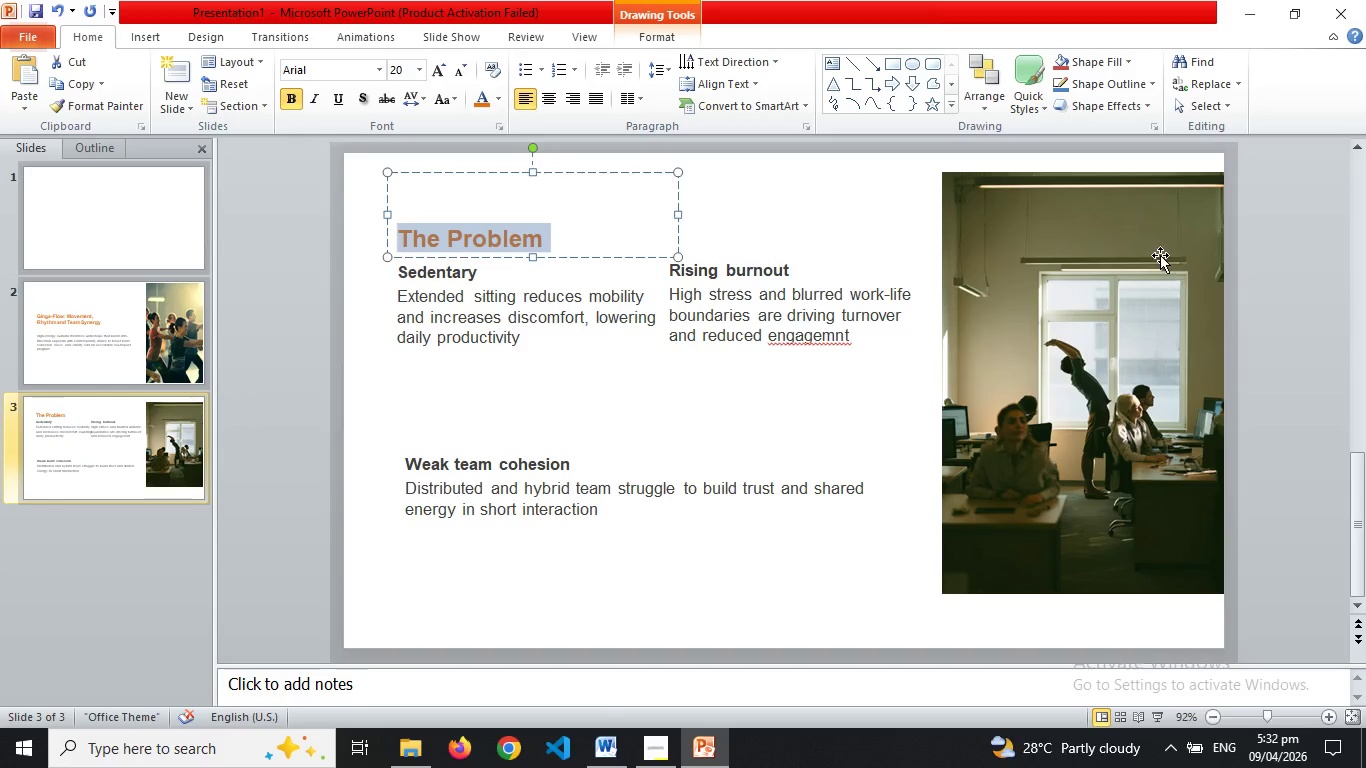 
left_click([1158, 253])
 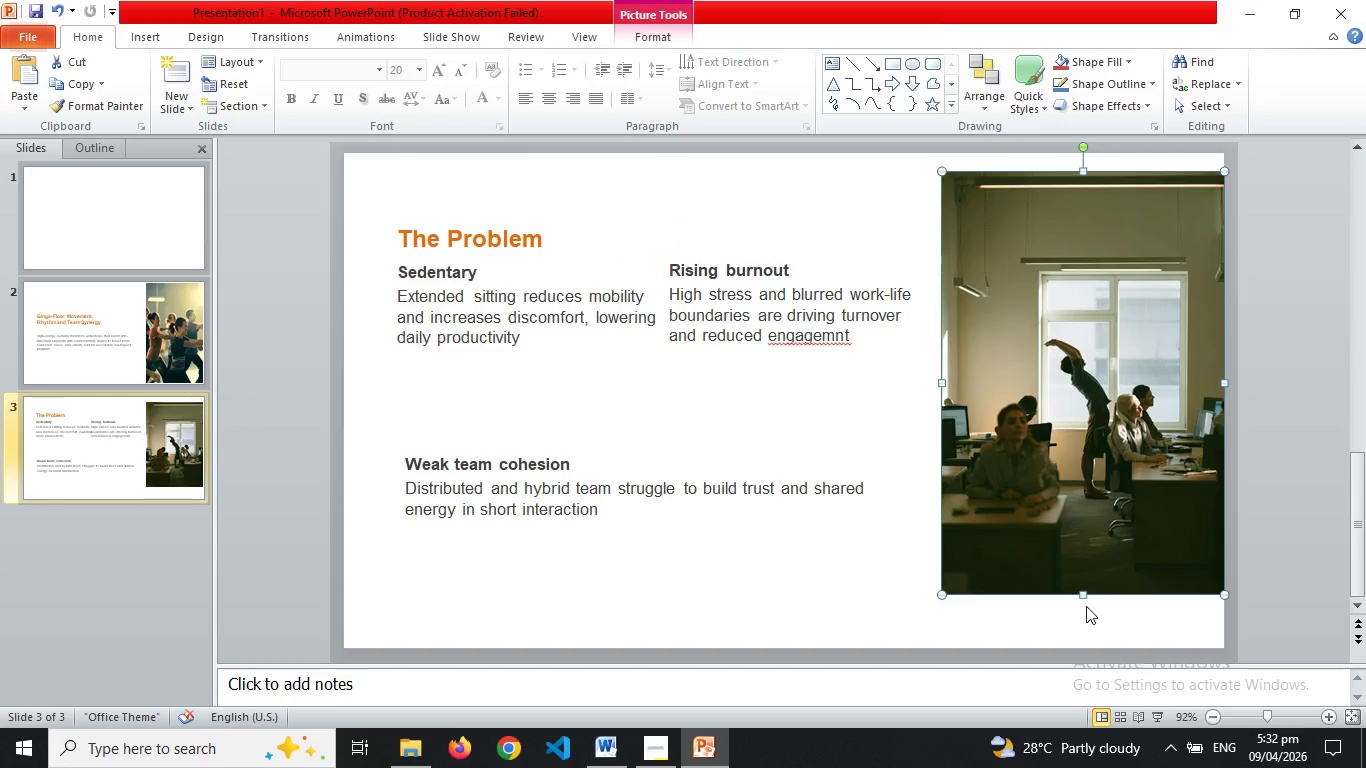 
wait(5.23)
 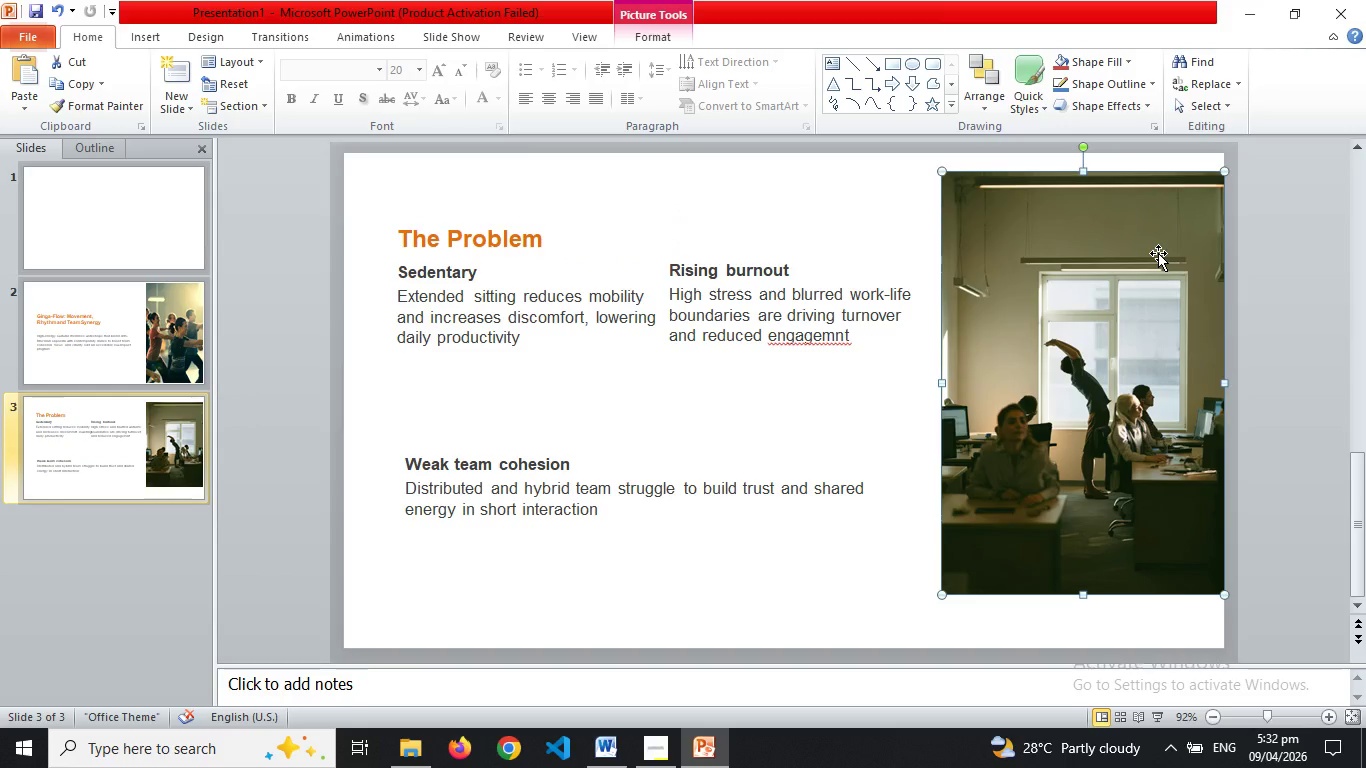 
left_click_drag(start_coordinate=[1082, 591], to_coordinate=[1082, 645])
 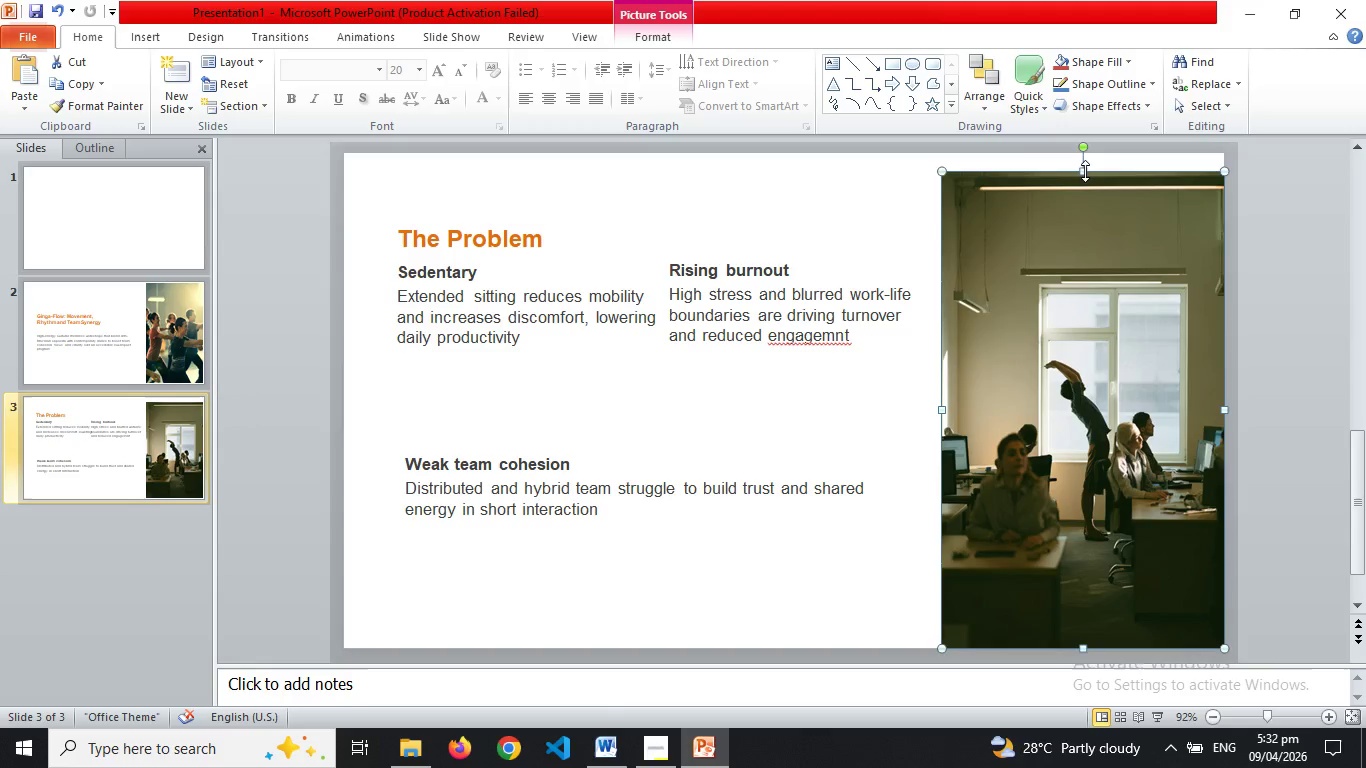 
left_click_drag(start_coordinate=[1085, 170], to_coordinate=[1083, 153])
 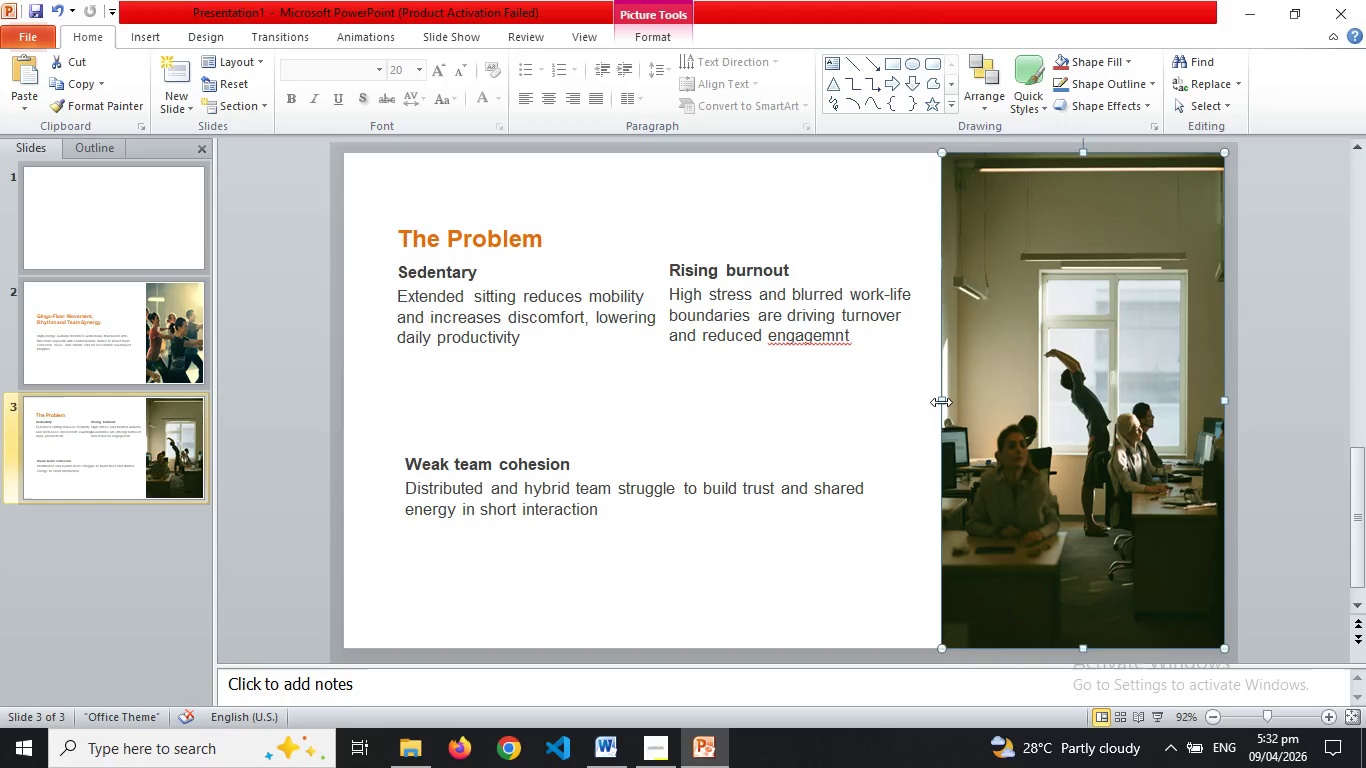 
left_click_drag(start_coordinate=[941, 402], to_coordinate=[933, 402])
 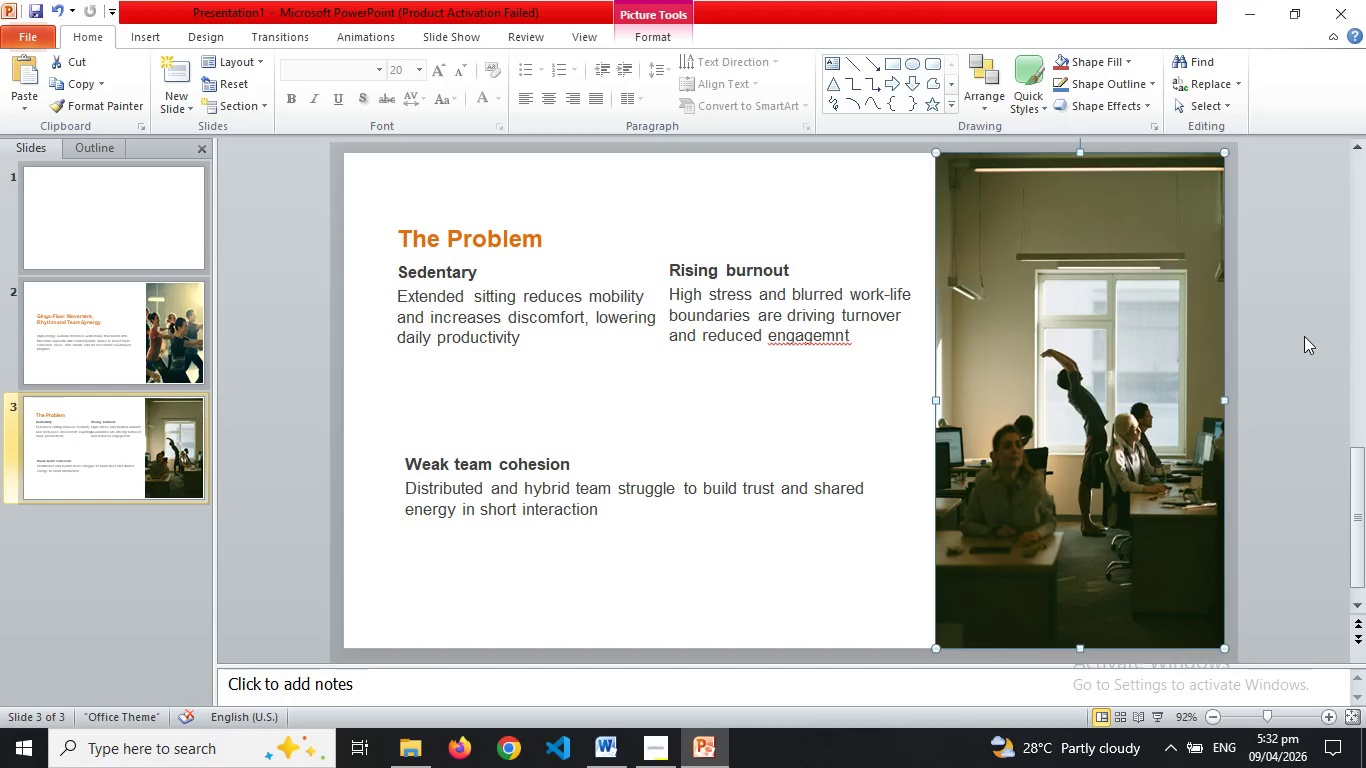 
left_click([1304, 336])
 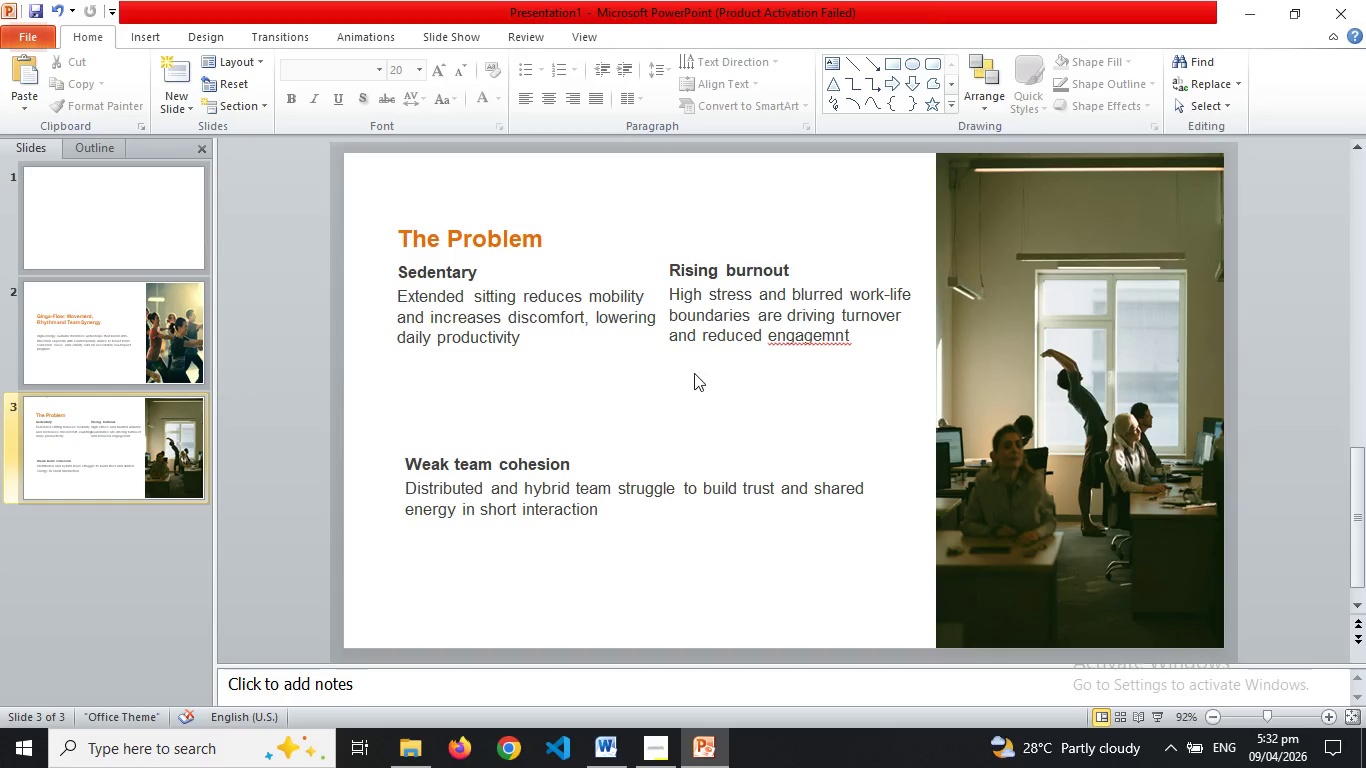 
left_click([123, 229])
 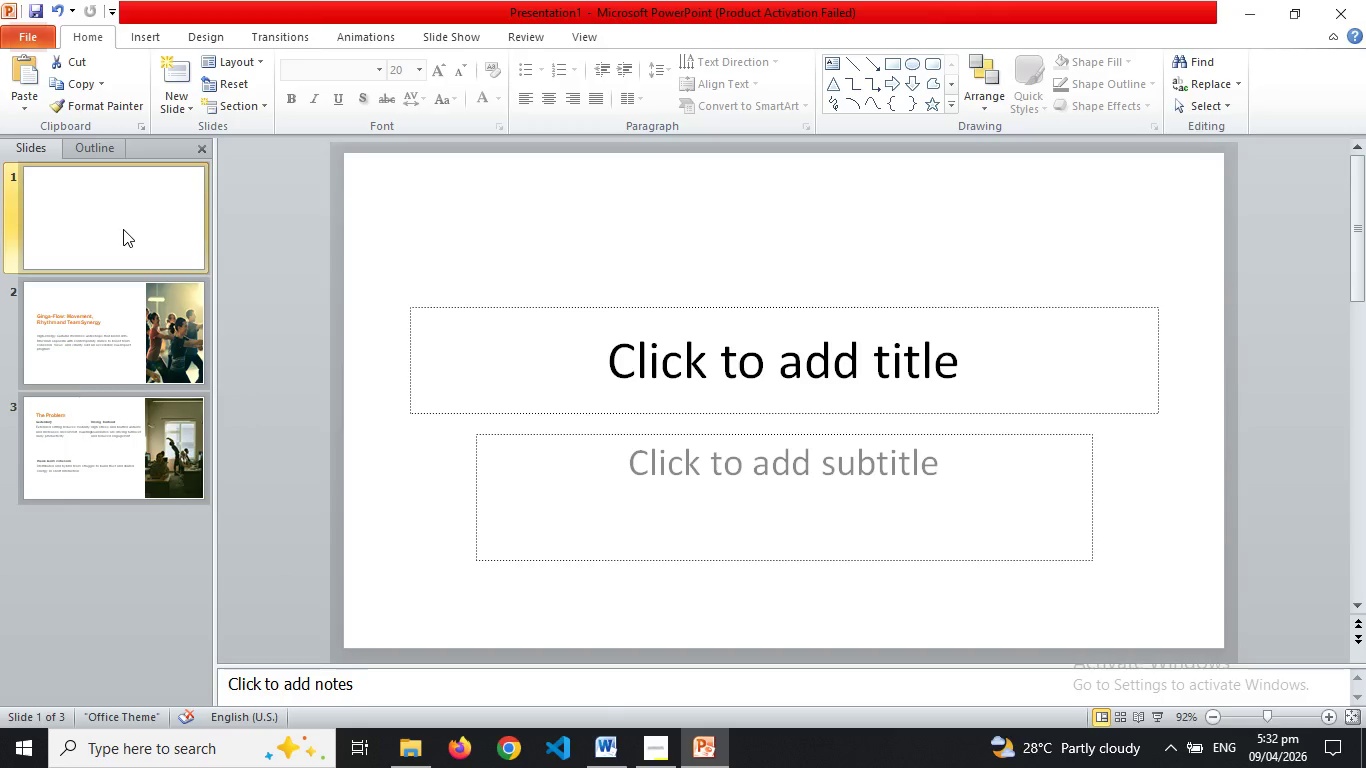 
key(Delete)
 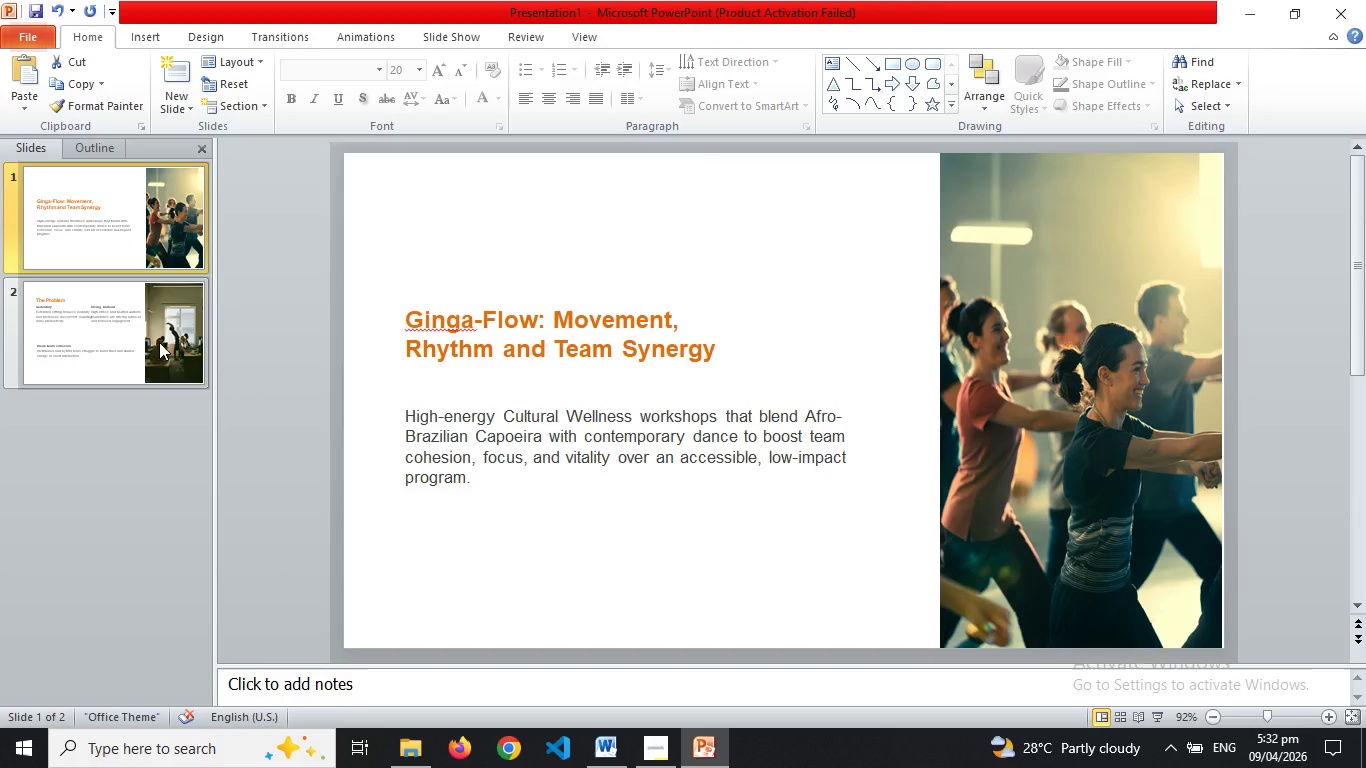 
left_click([159, 342])
 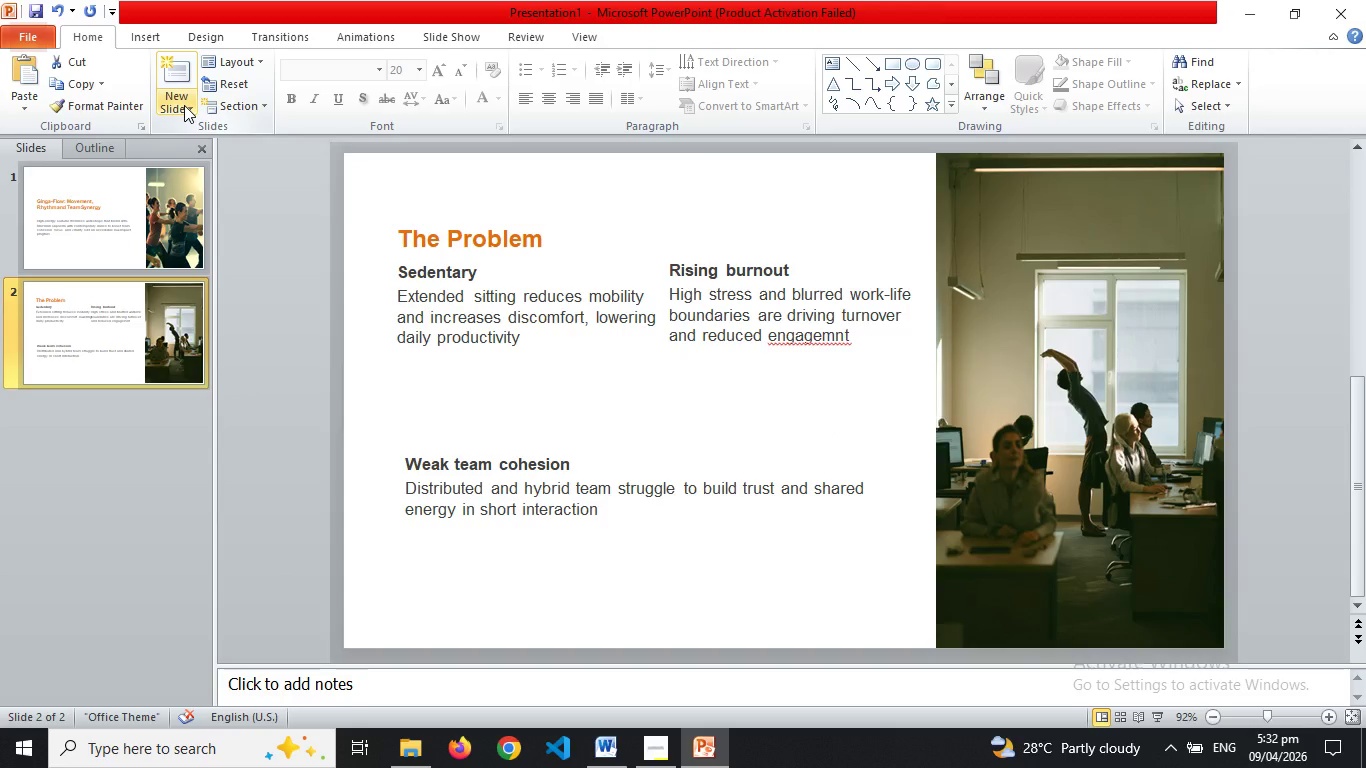 
left_click([184, 105])
 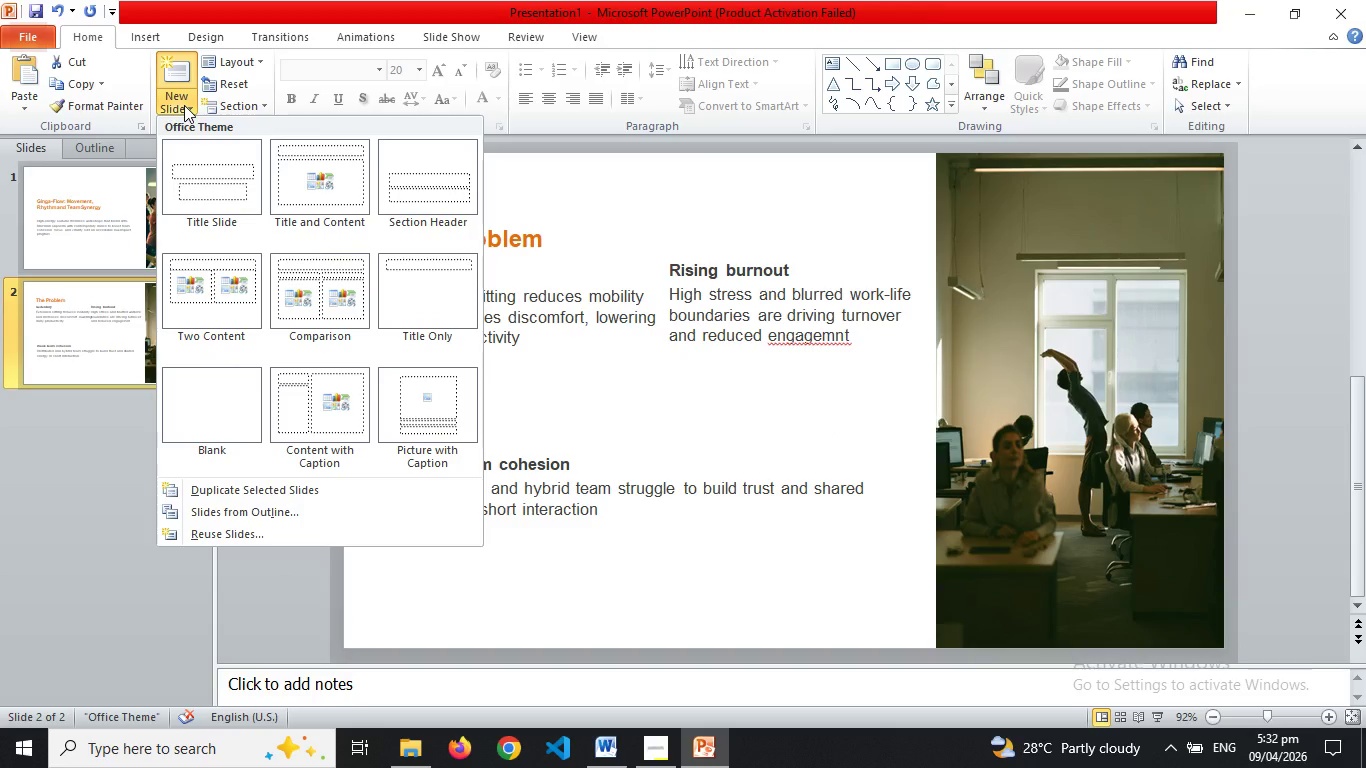 
wait(10.28)
 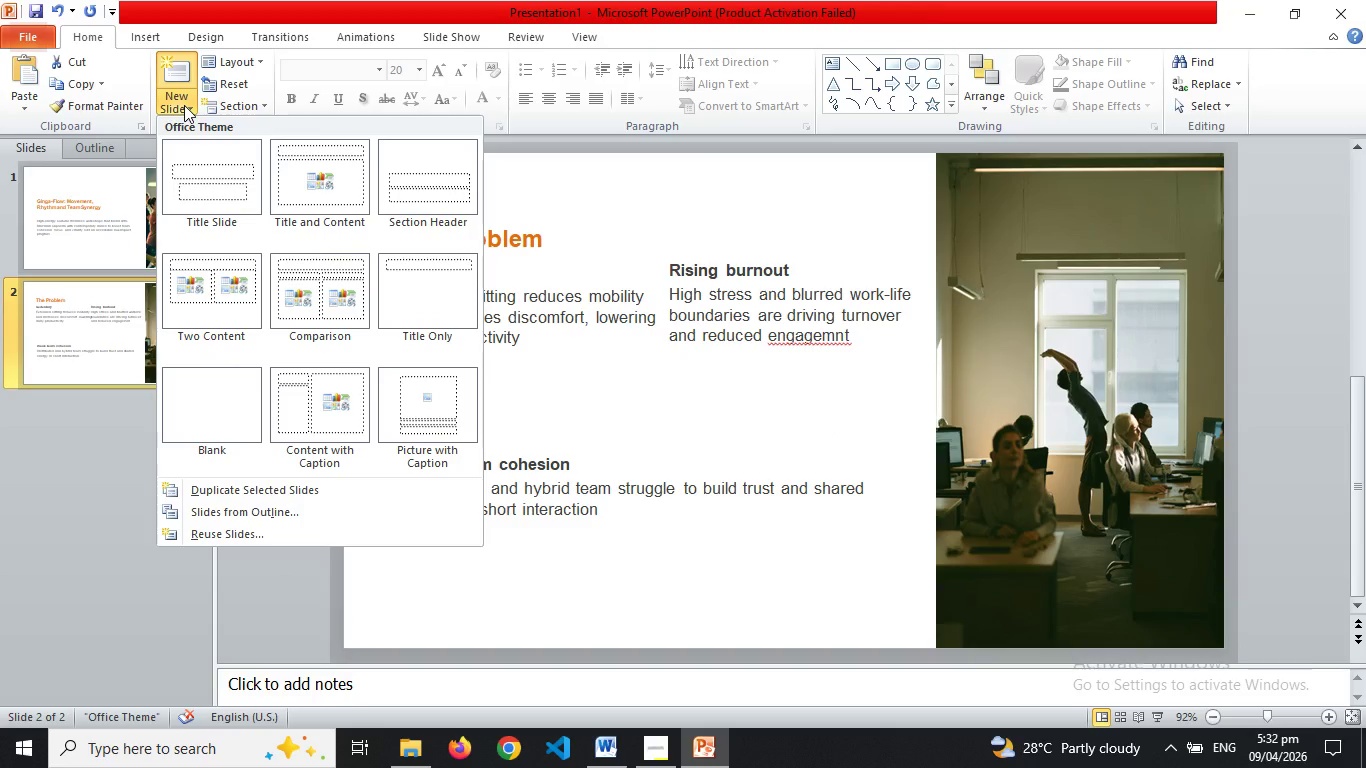 
left_click([320, 393])
 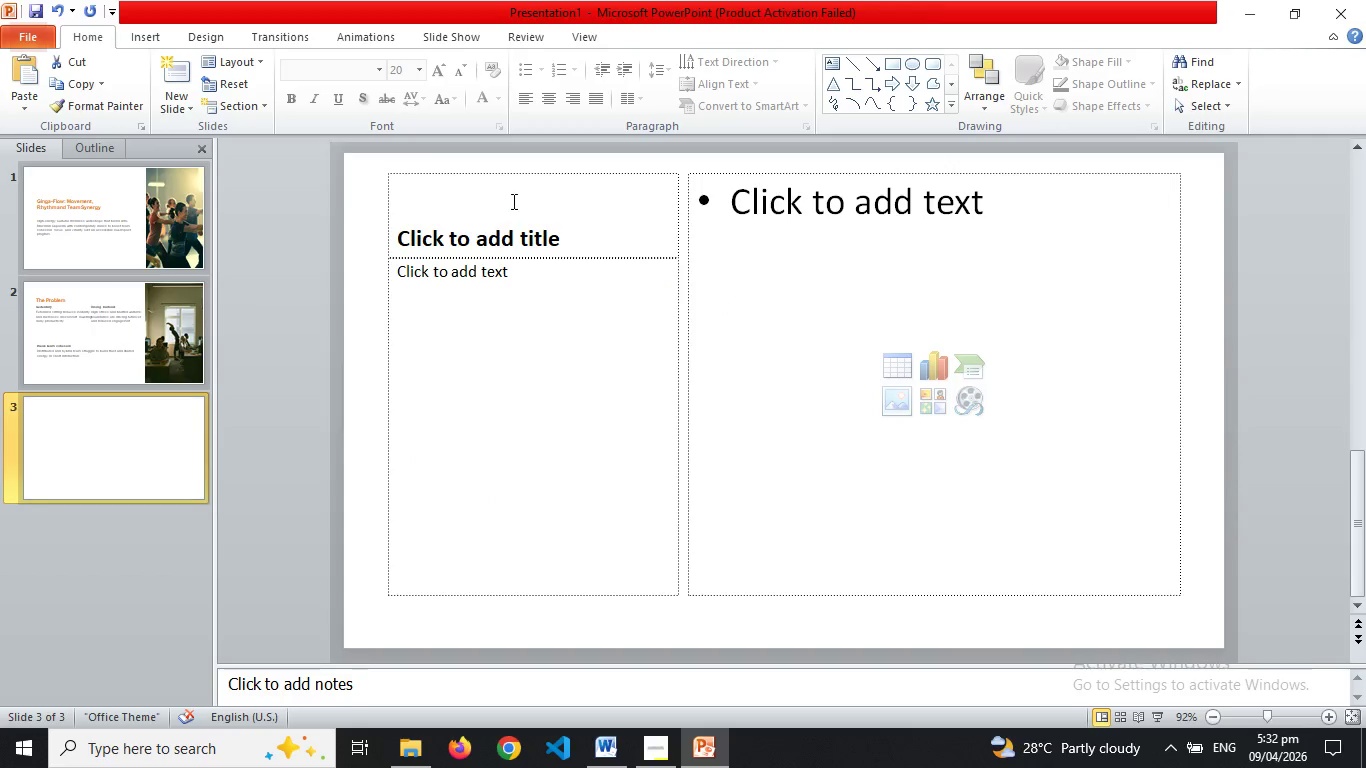 
left_click([493, 209])
 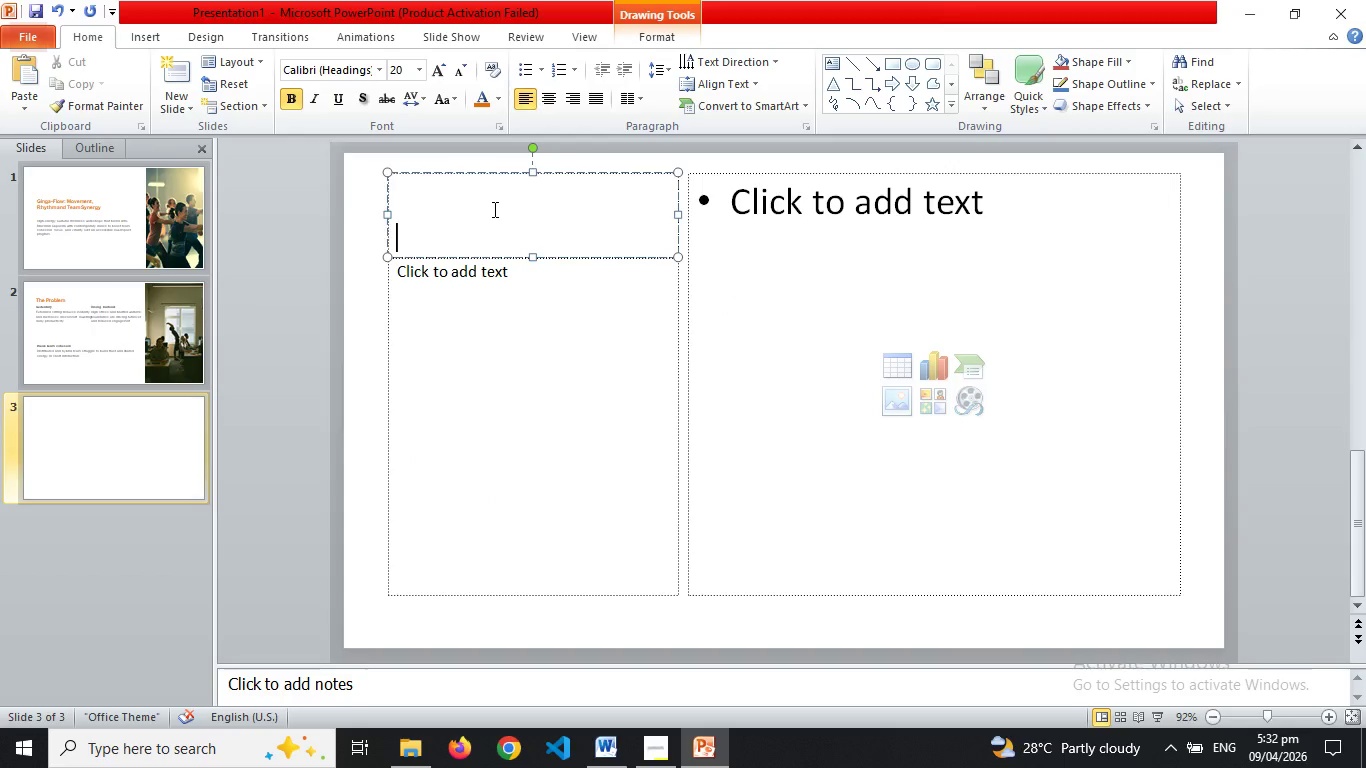 
type(The Ginga )
key(Backspace)
type(-Flow Method)
 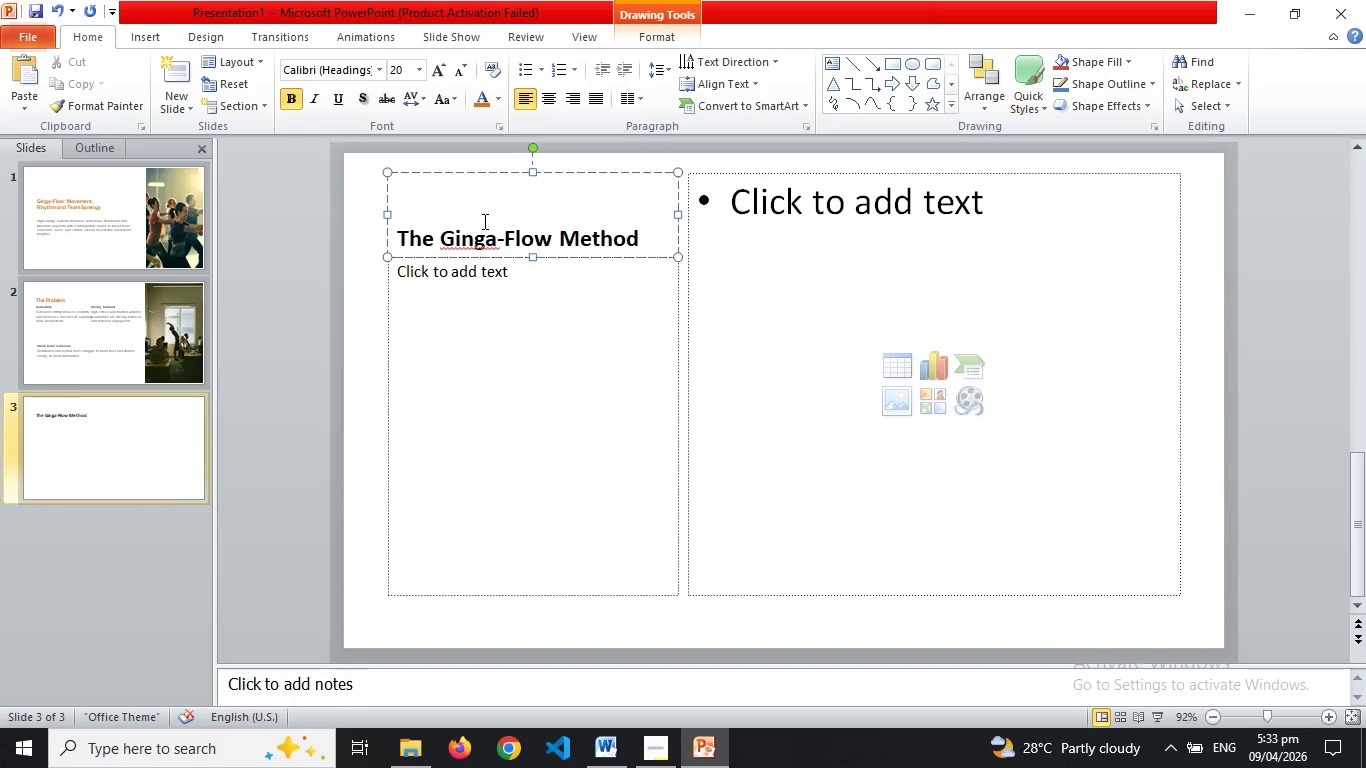 
left_click([540, 307])
 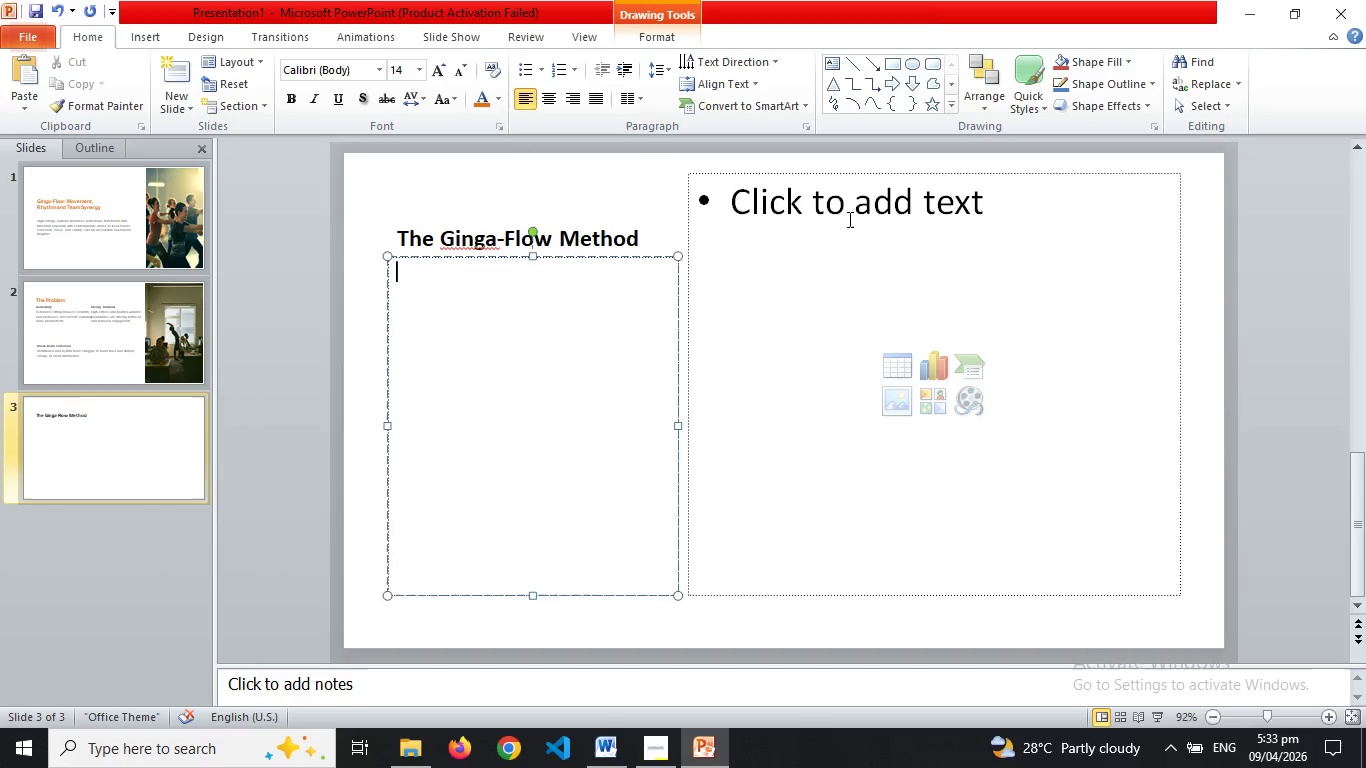 
left_click([848, 219])
 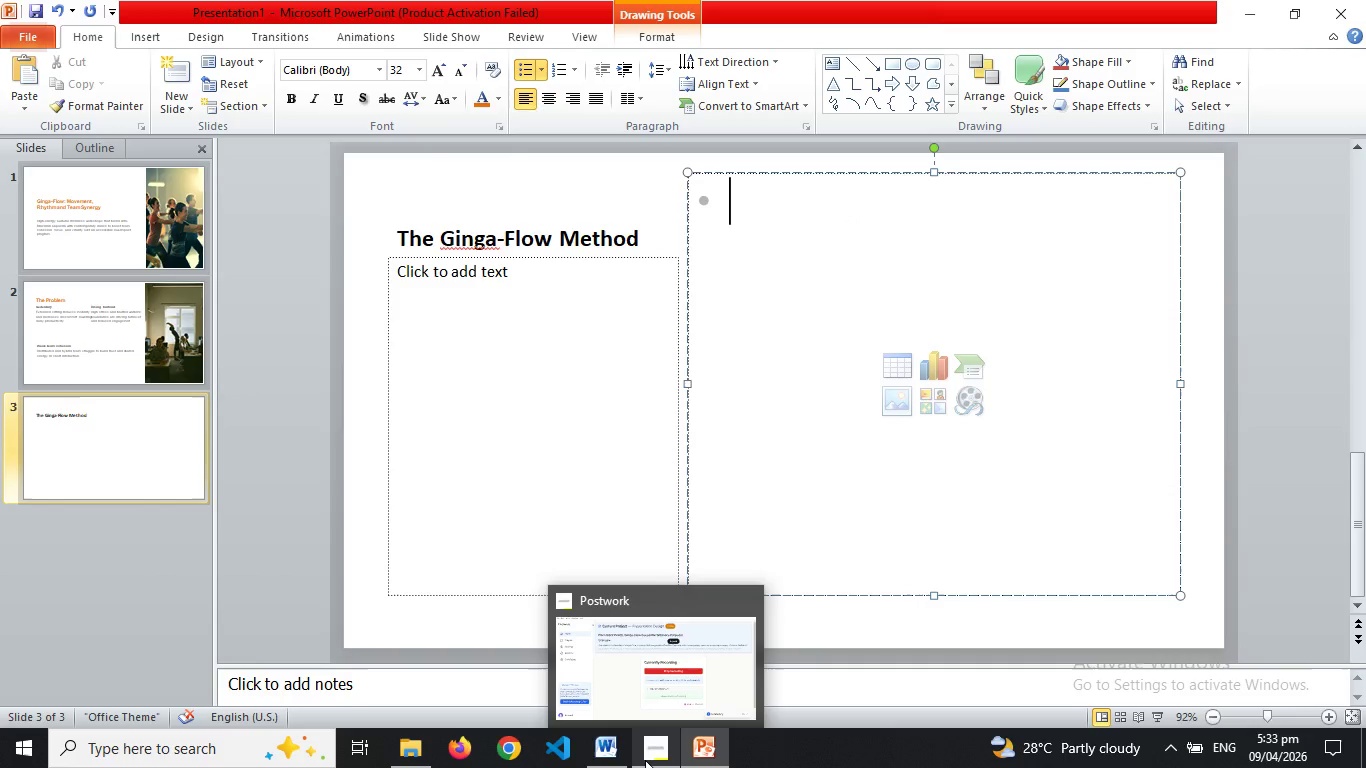 
left_click([645, 760])